 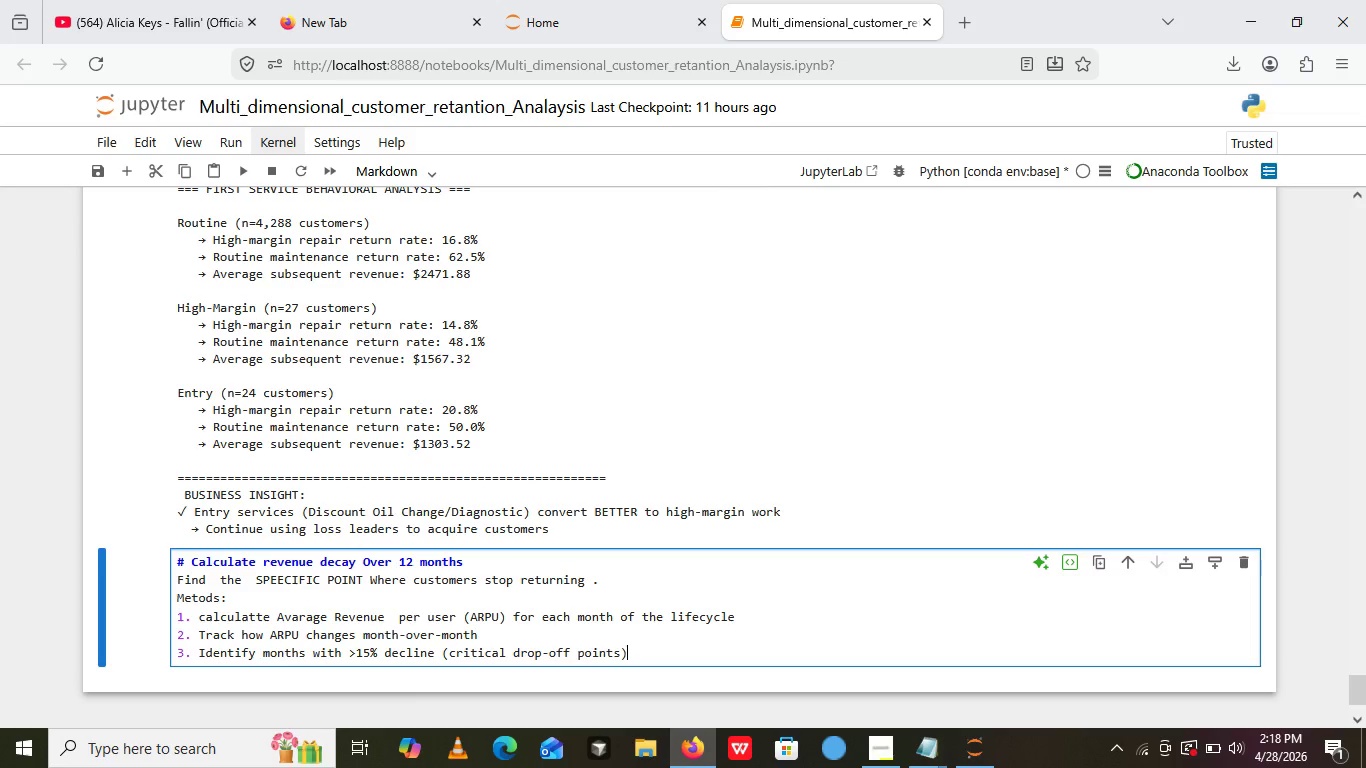 
key(Enter)
 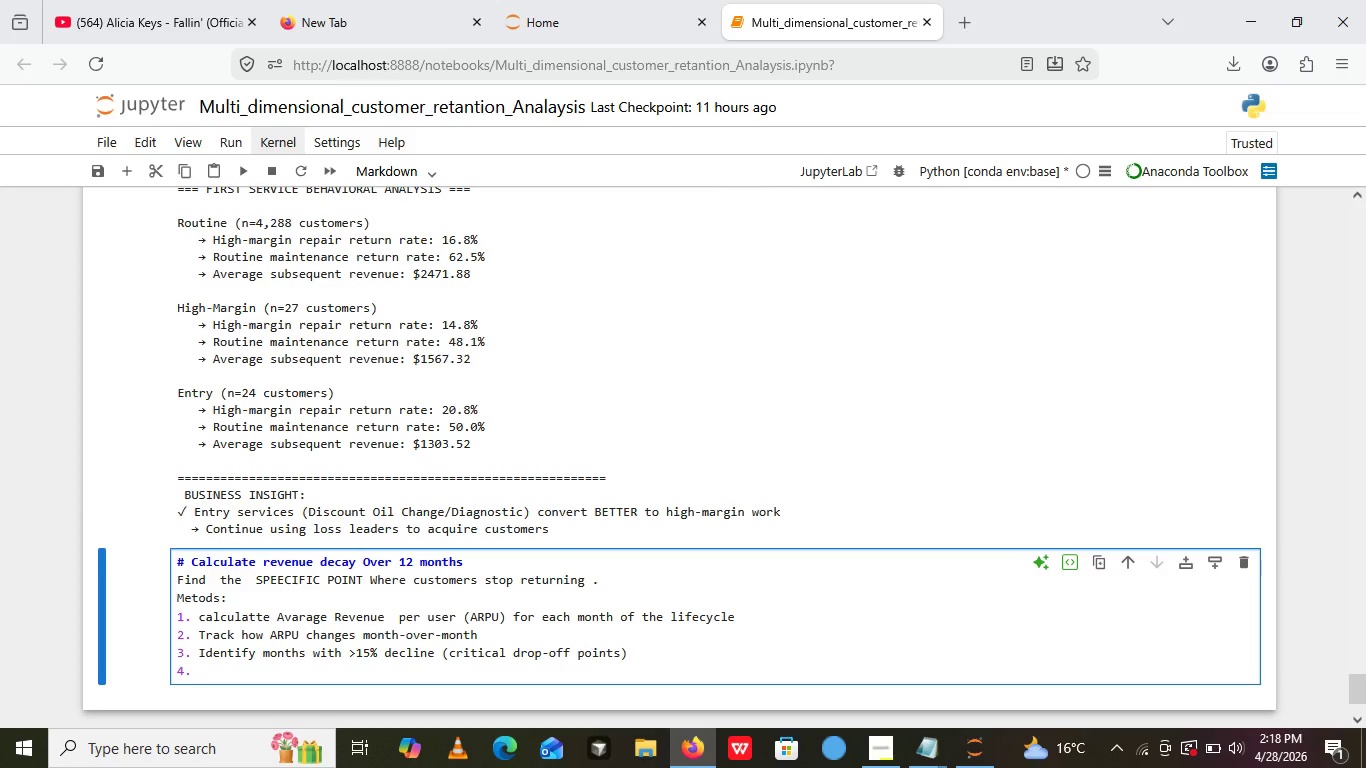 
wait(8.12)
 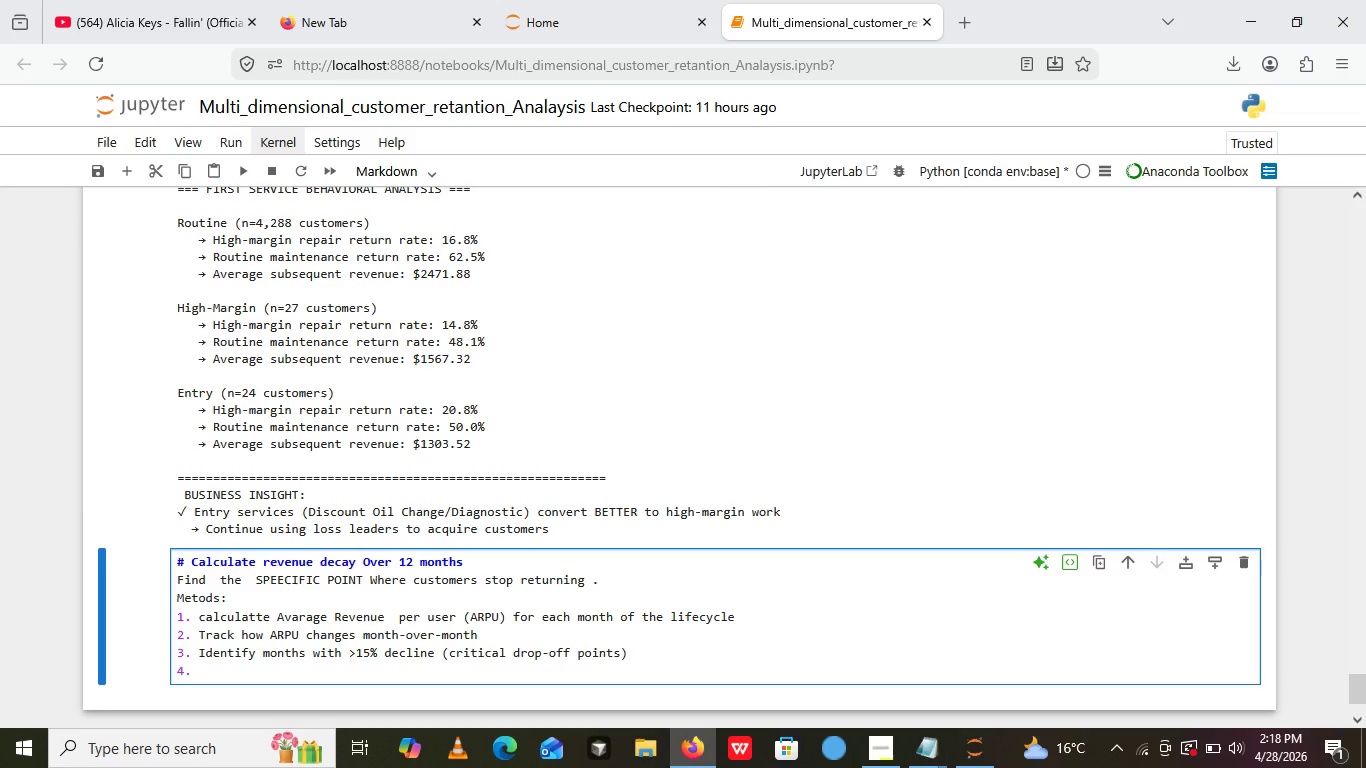 
key(Backspace)
 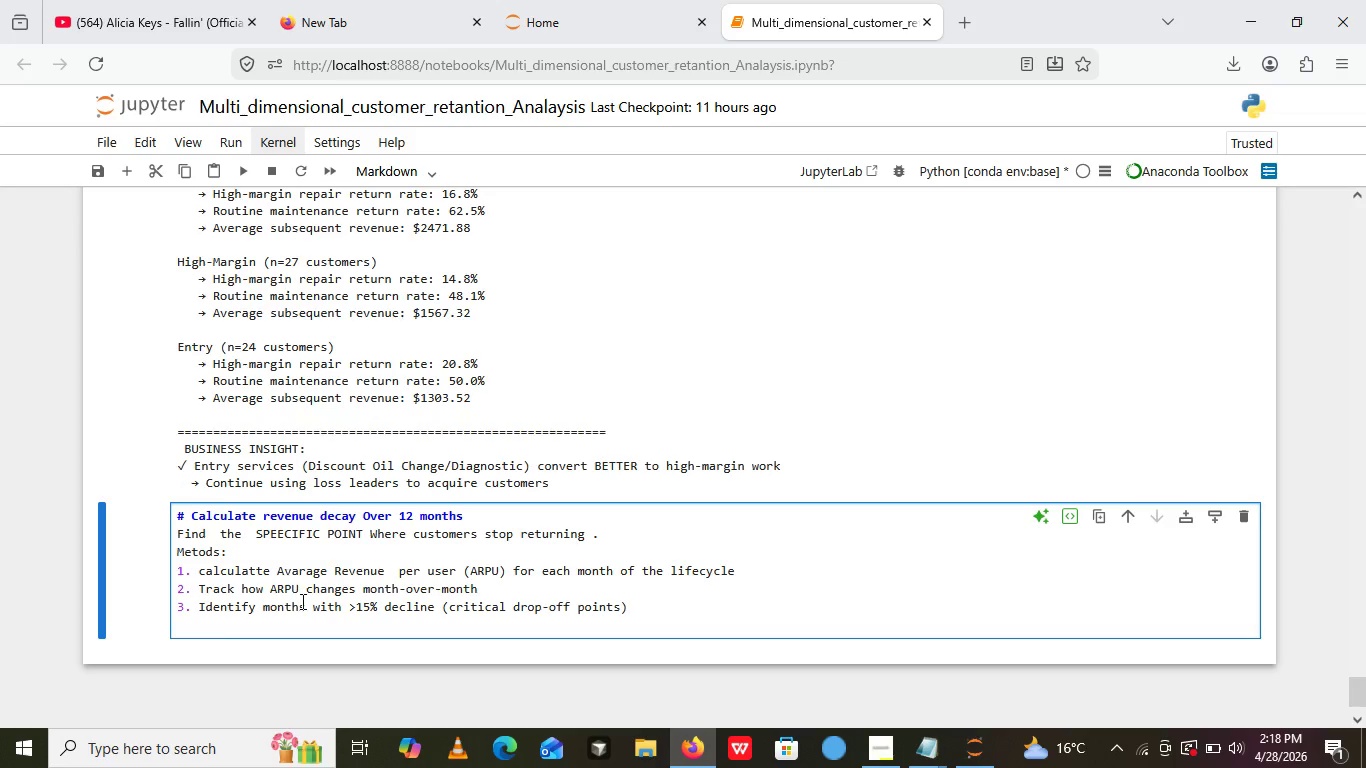 
wait(8.27)
 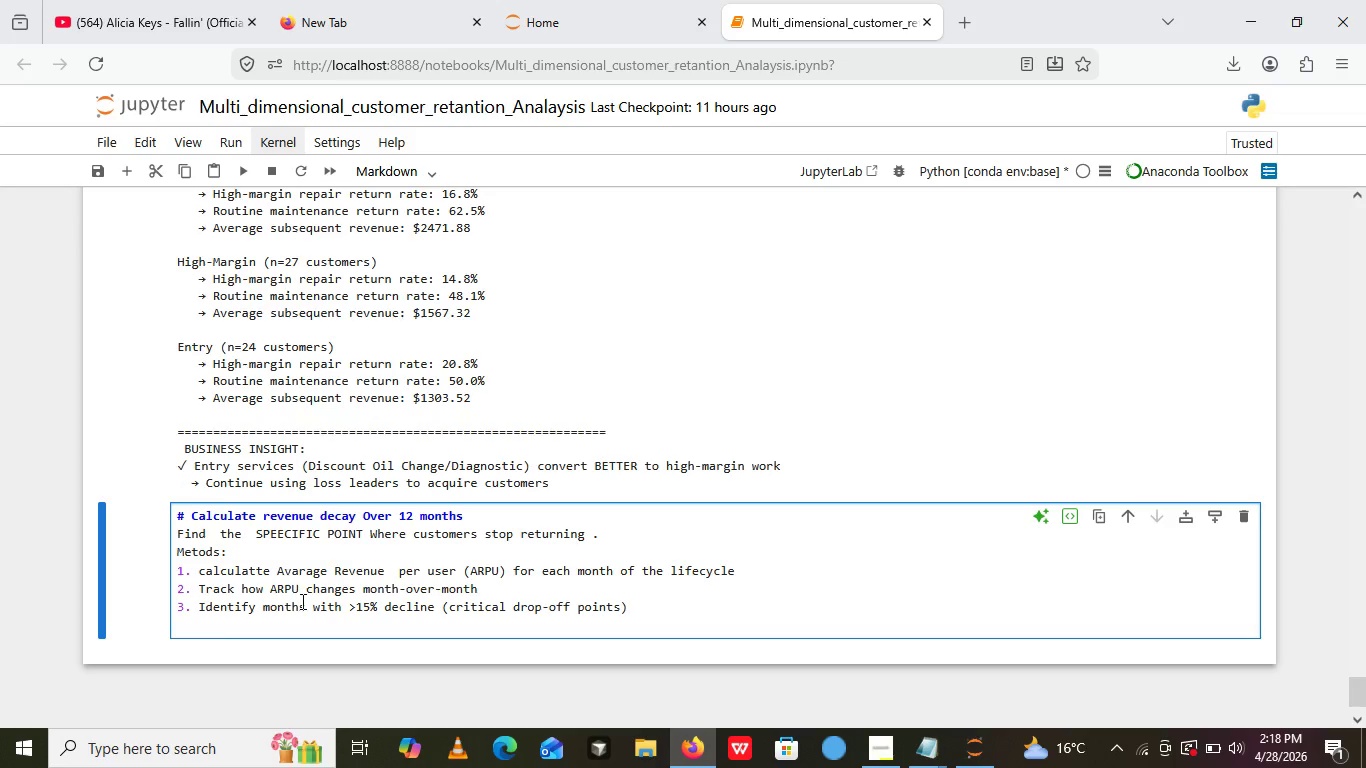 
left_click([240, 165])
 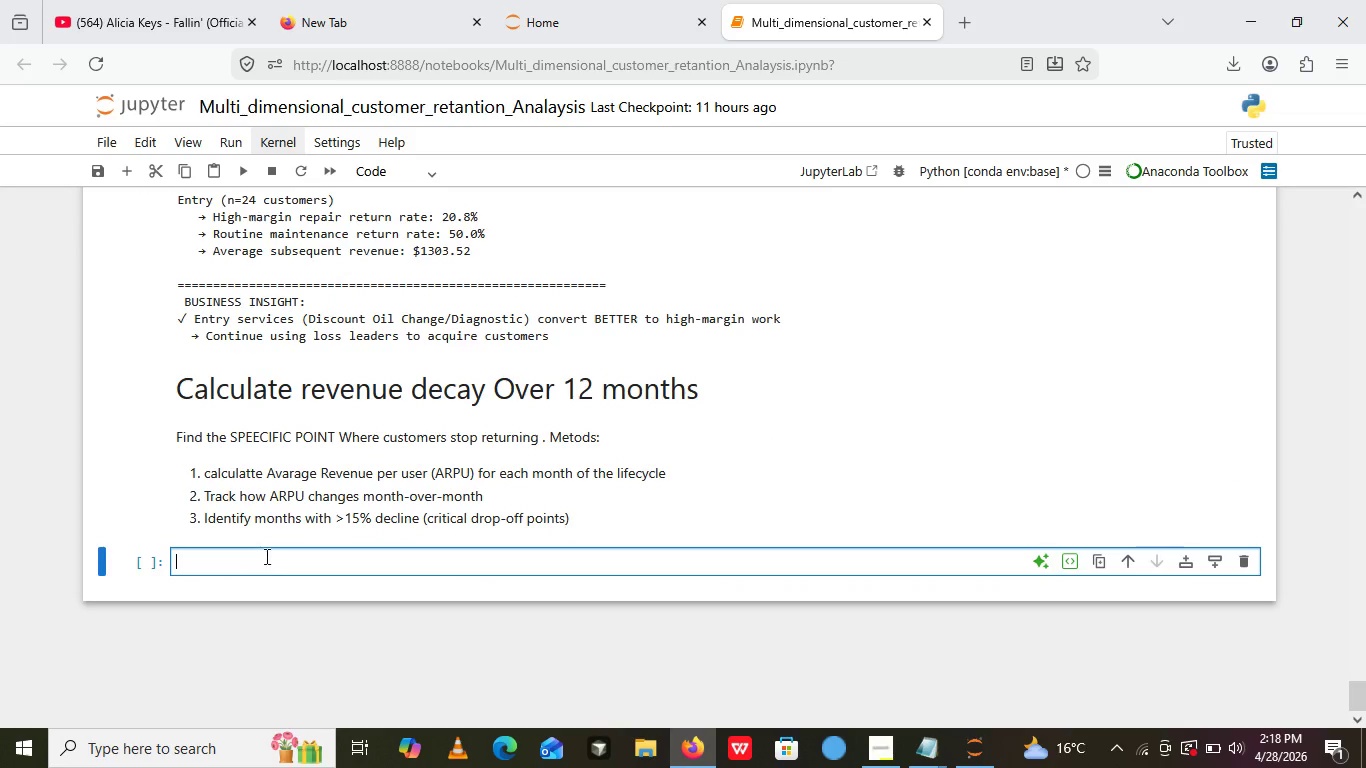 
left_click([273, 565])
 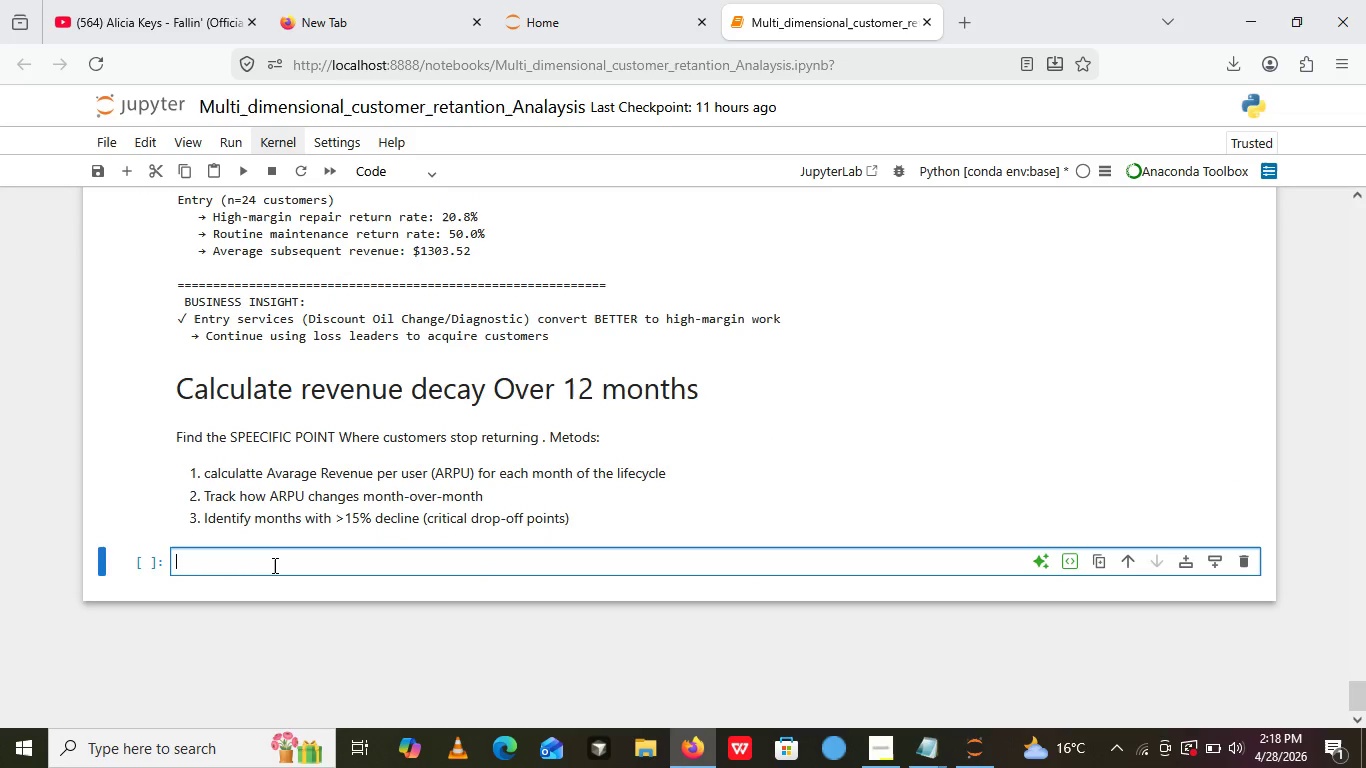 
type(# Track ARPU DECLINE  oover CUST)
key(Backspace)
key(Backspace)
key(Backspace)
key(Backspace)
type(customer lifecycle)
 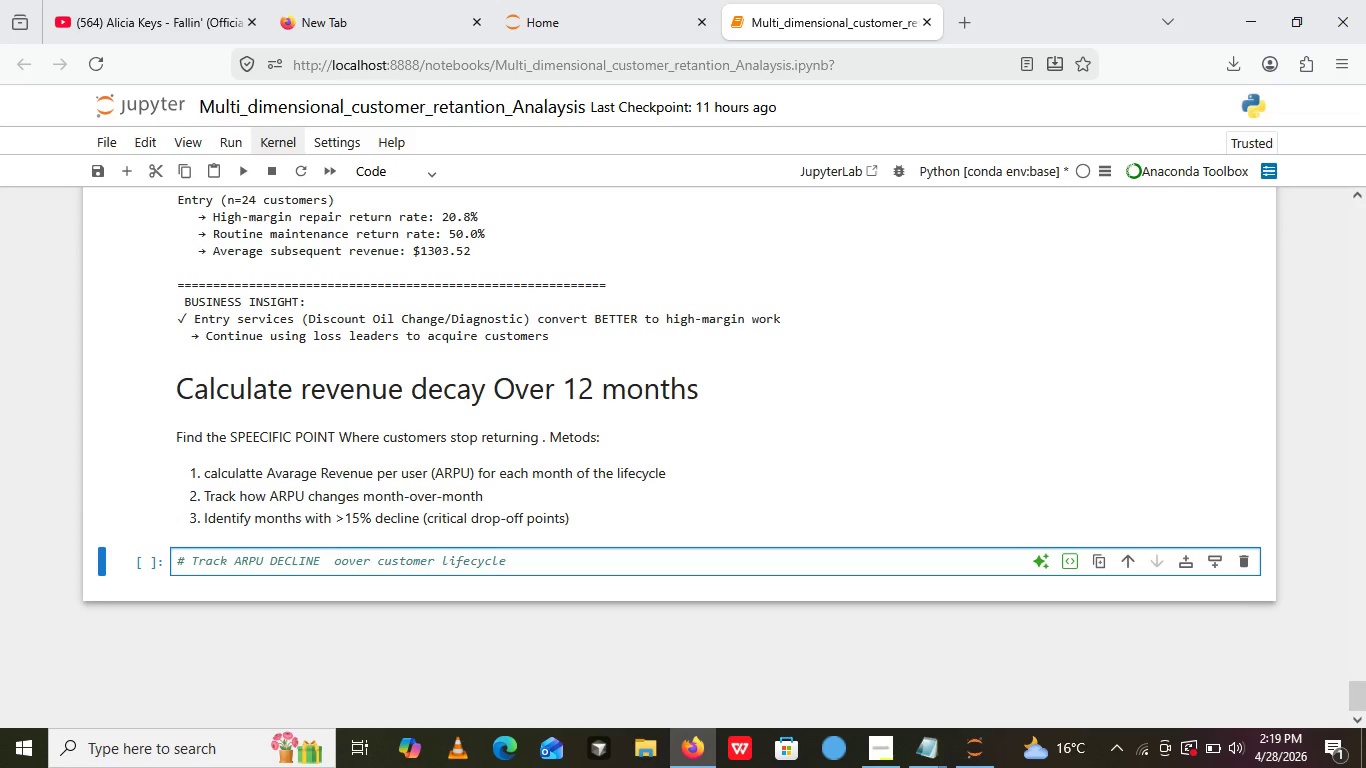 
key(Enter)
 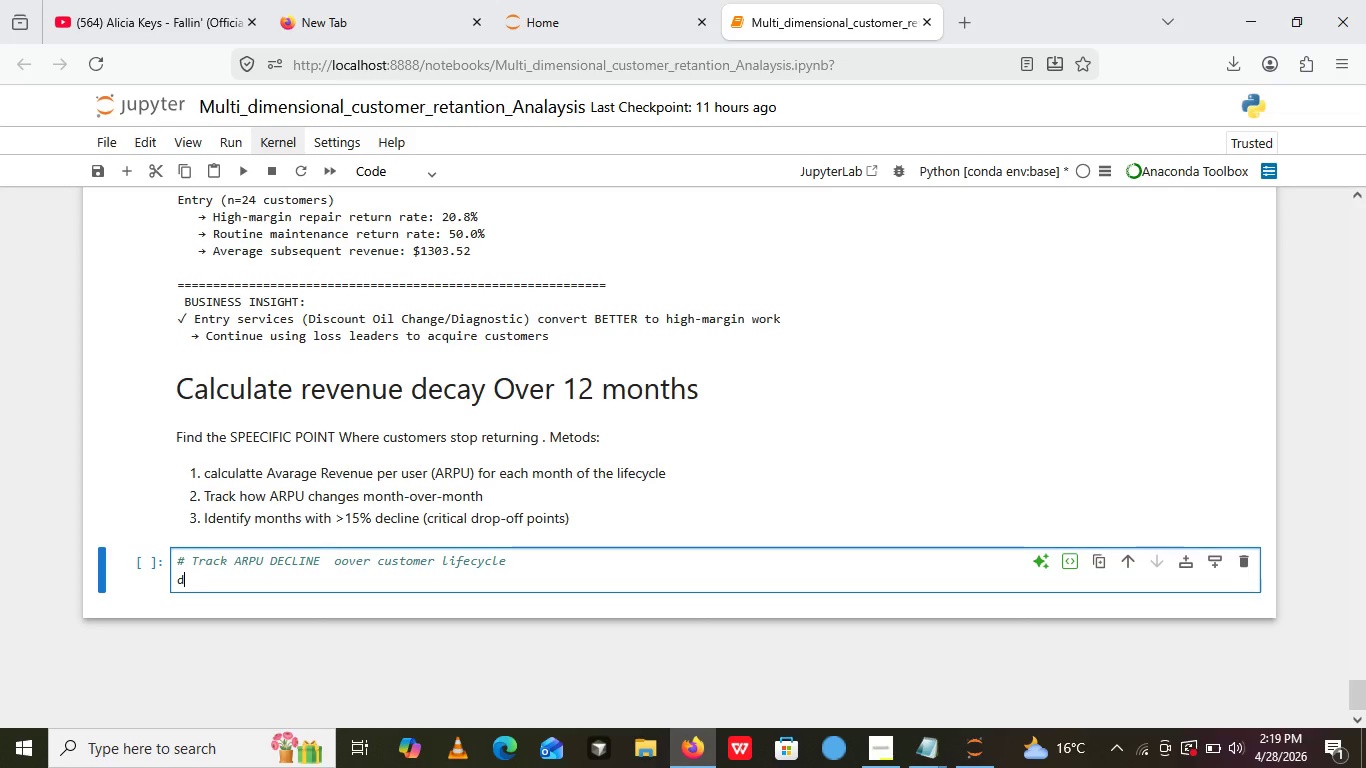 
type(def revenue_decay)
 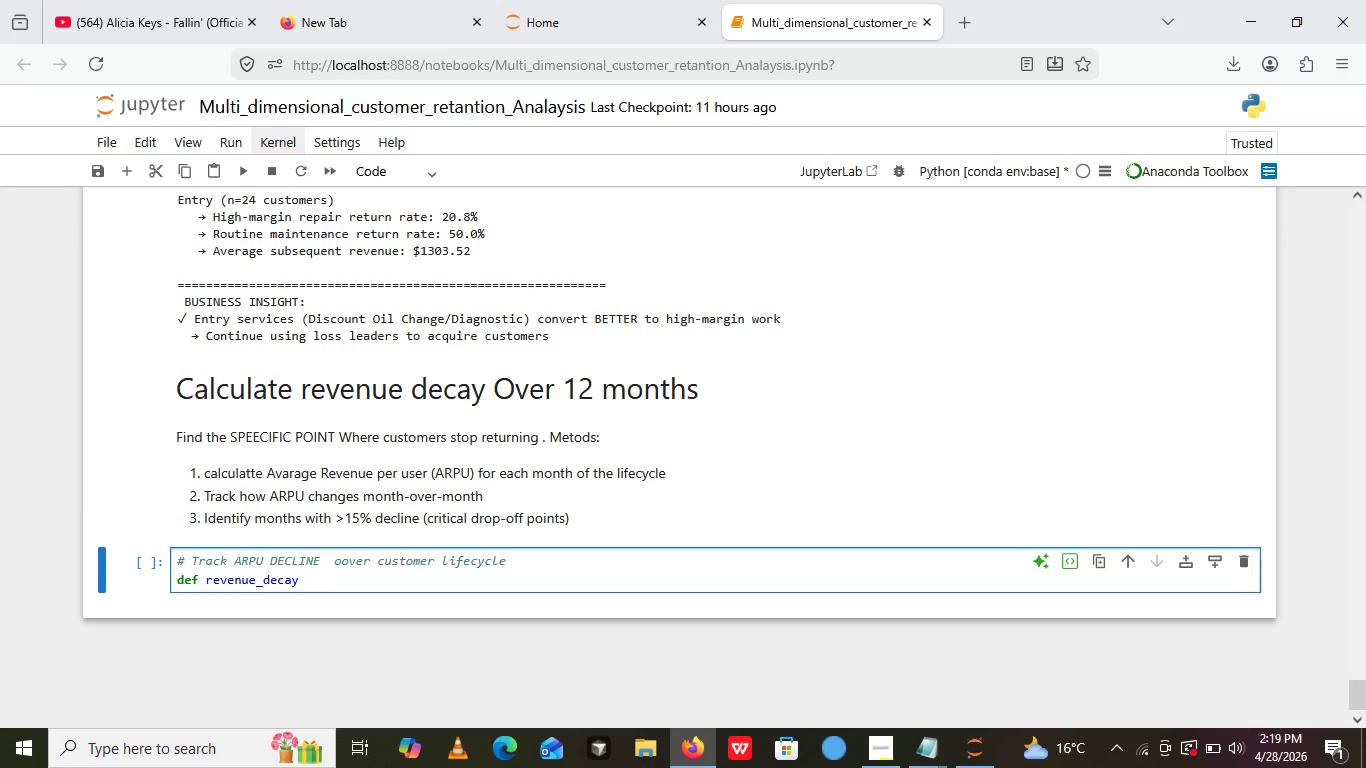 
wait(61.58)
 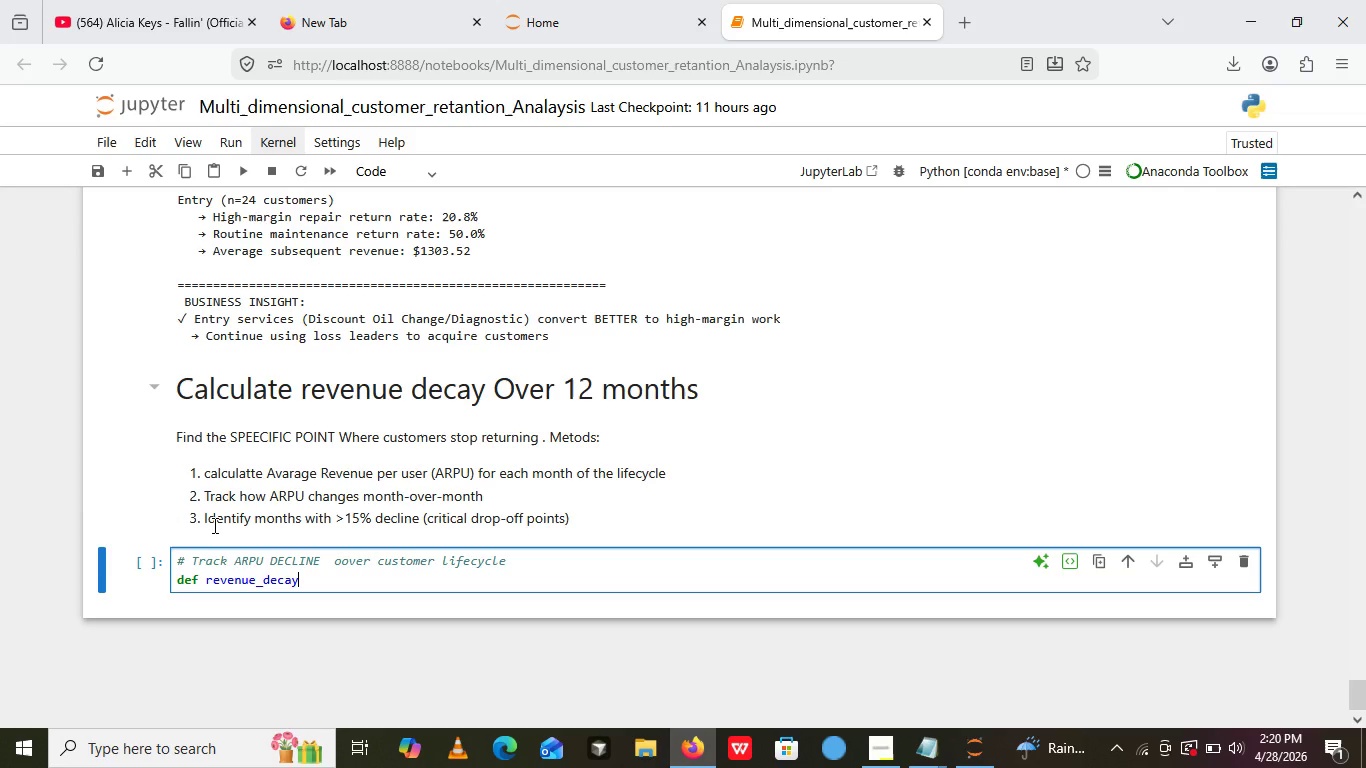 
type( _analysis())
 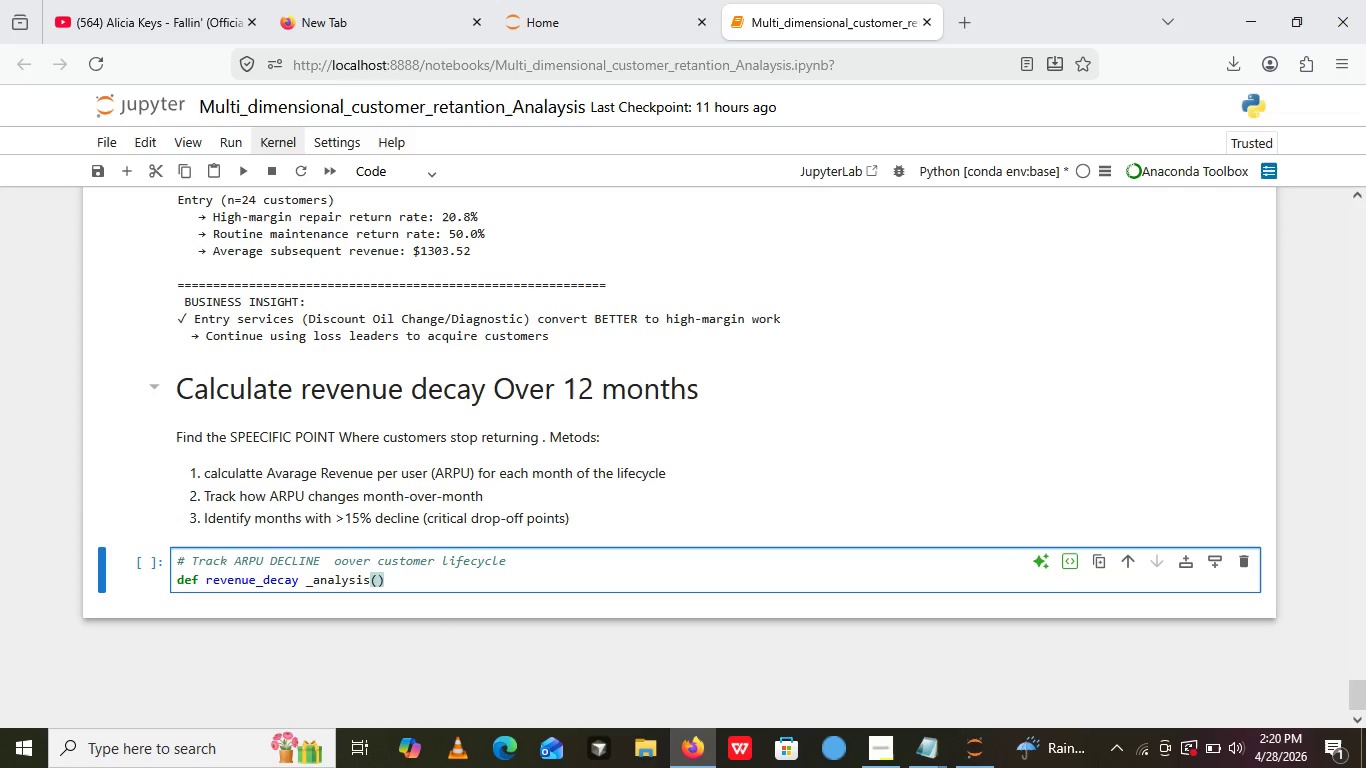 
key(ArrowLeft)
 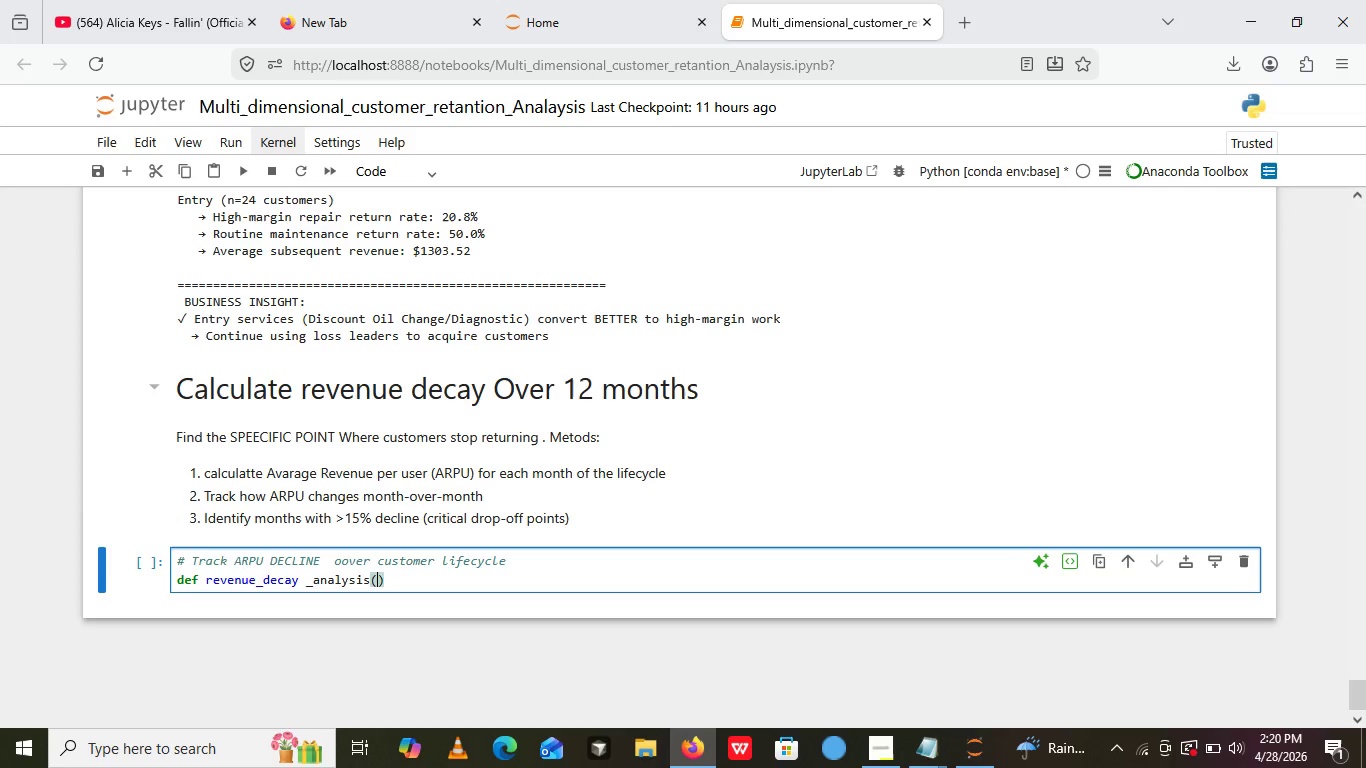 
type(df, max_months=12)
 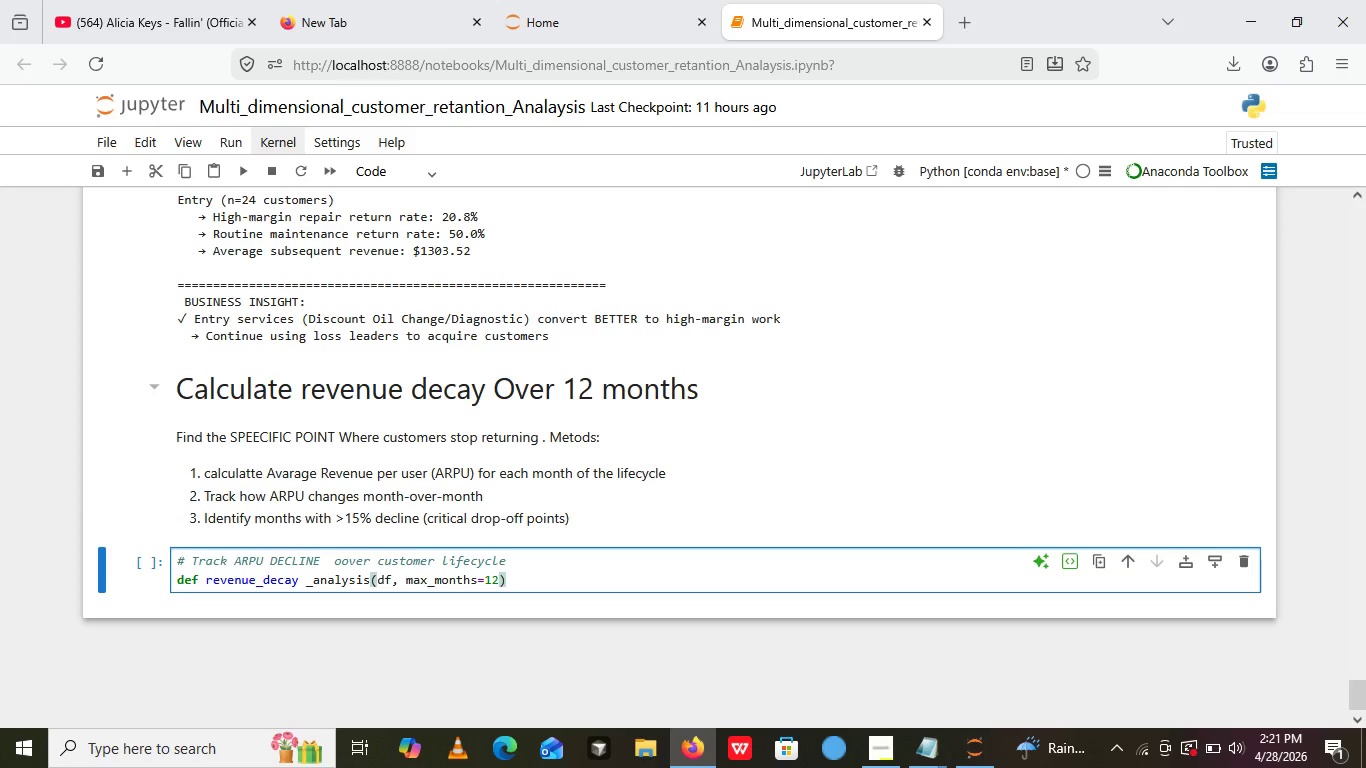 
key(ArrowRight)
 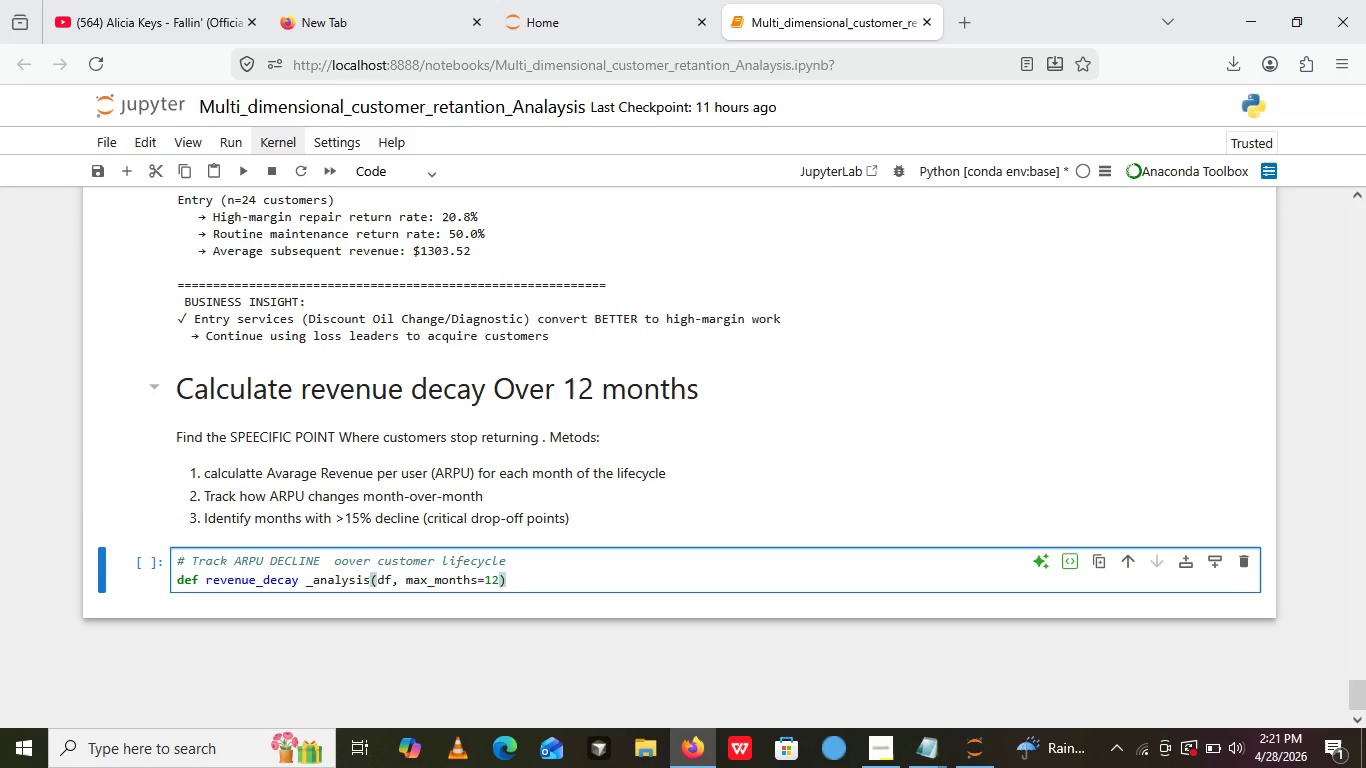 
key(Shift+Semicolon)
 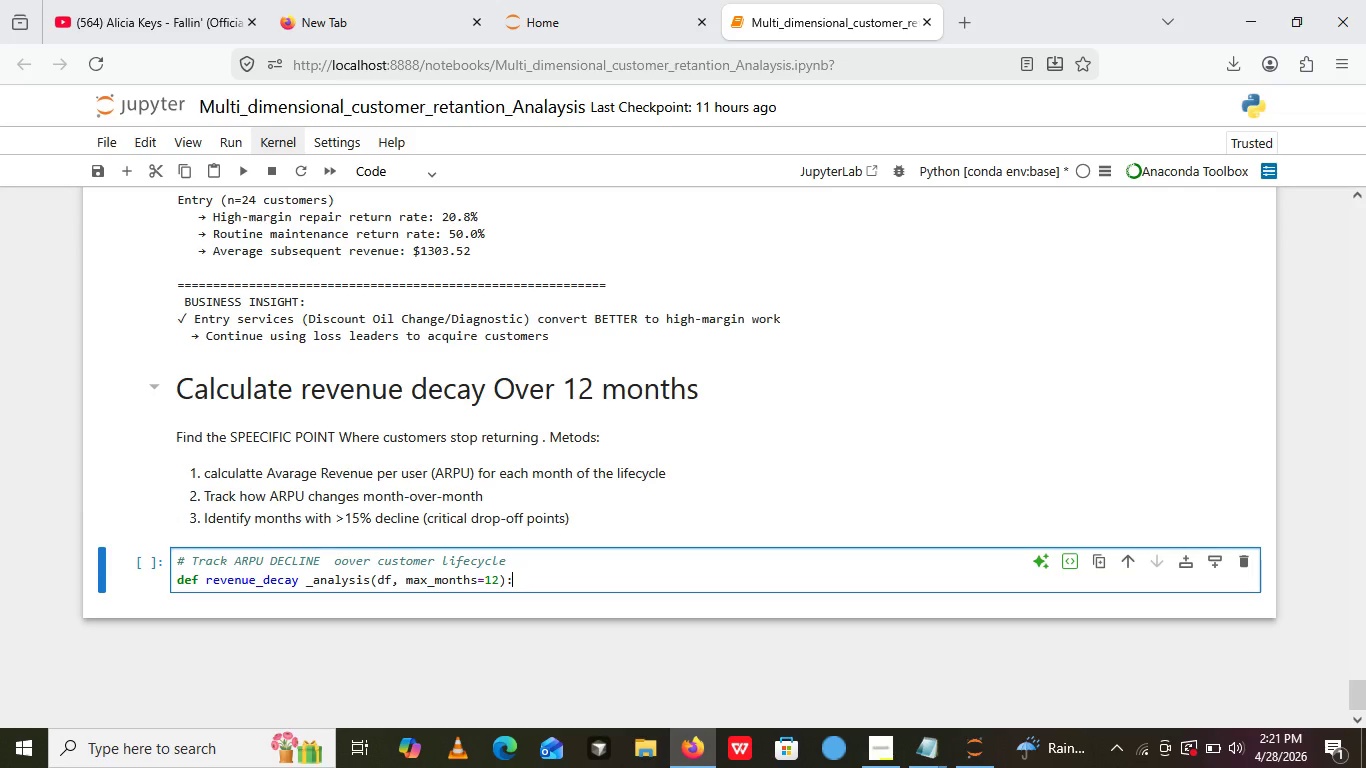 
key(Enter)
 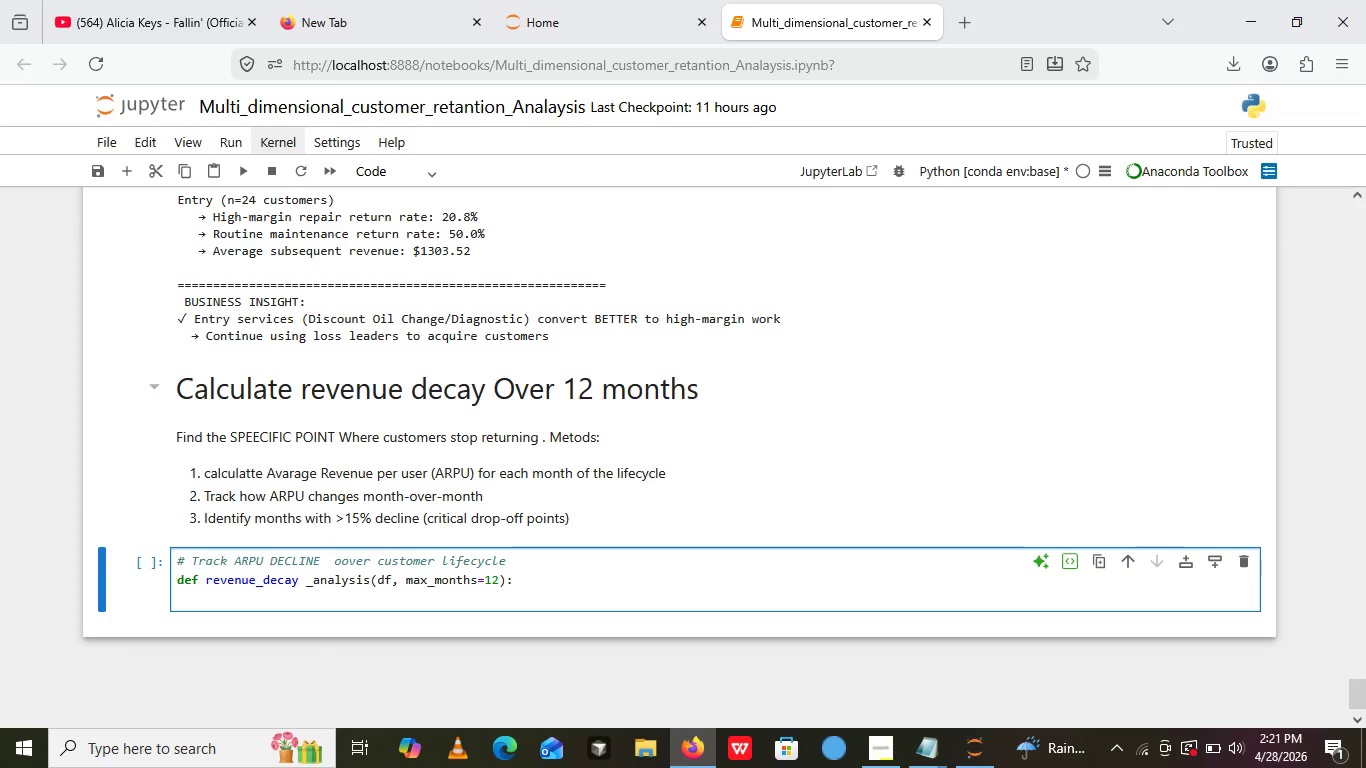 
key(Shift+Quote)
 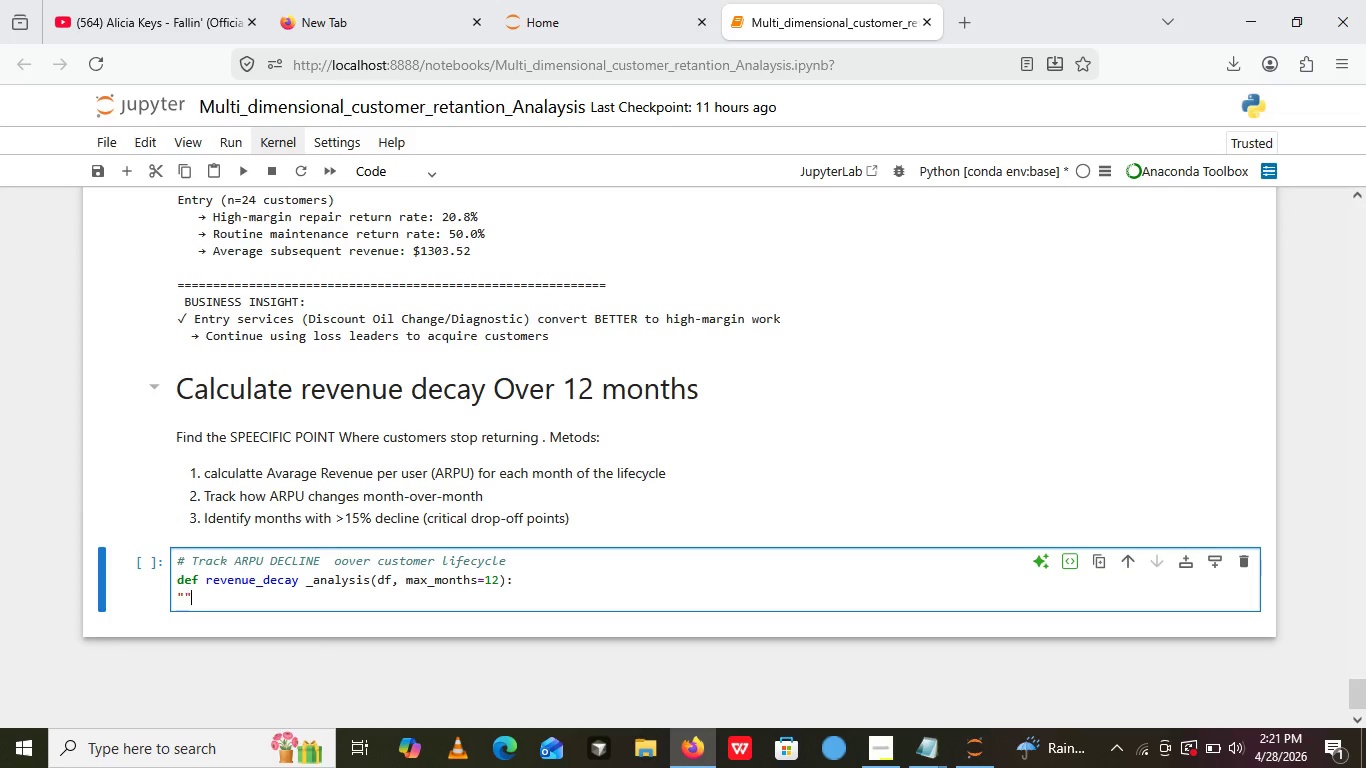 
key(Shift+Quote)
 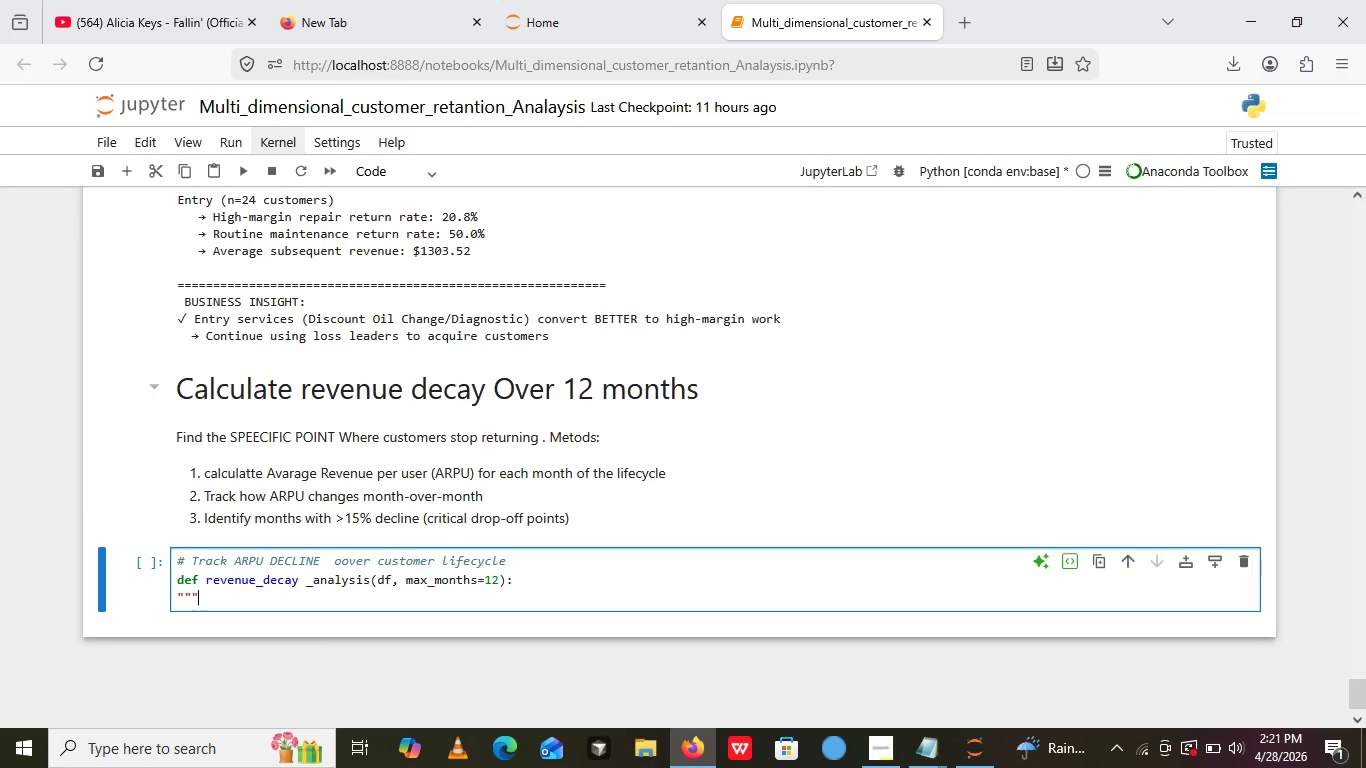 
key(Shift+Quote)
 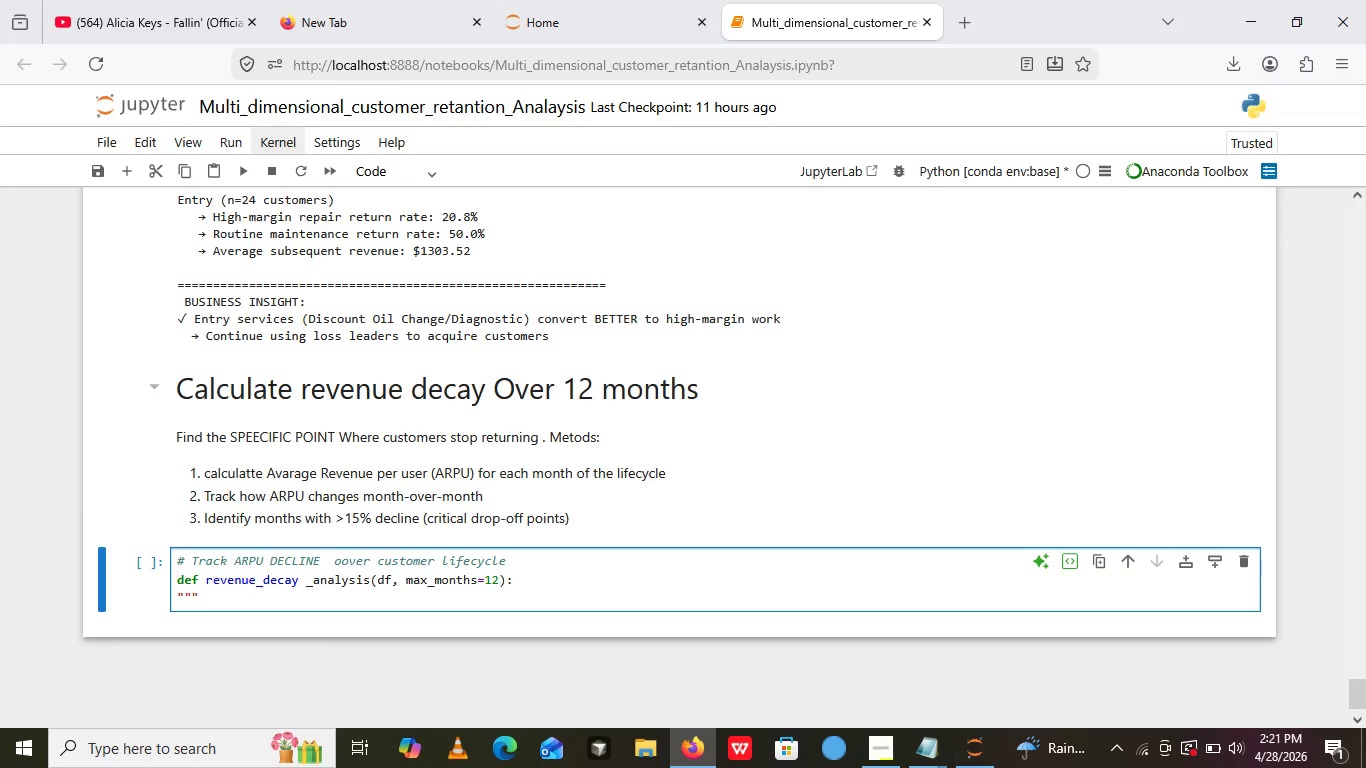 
key(Enter)
 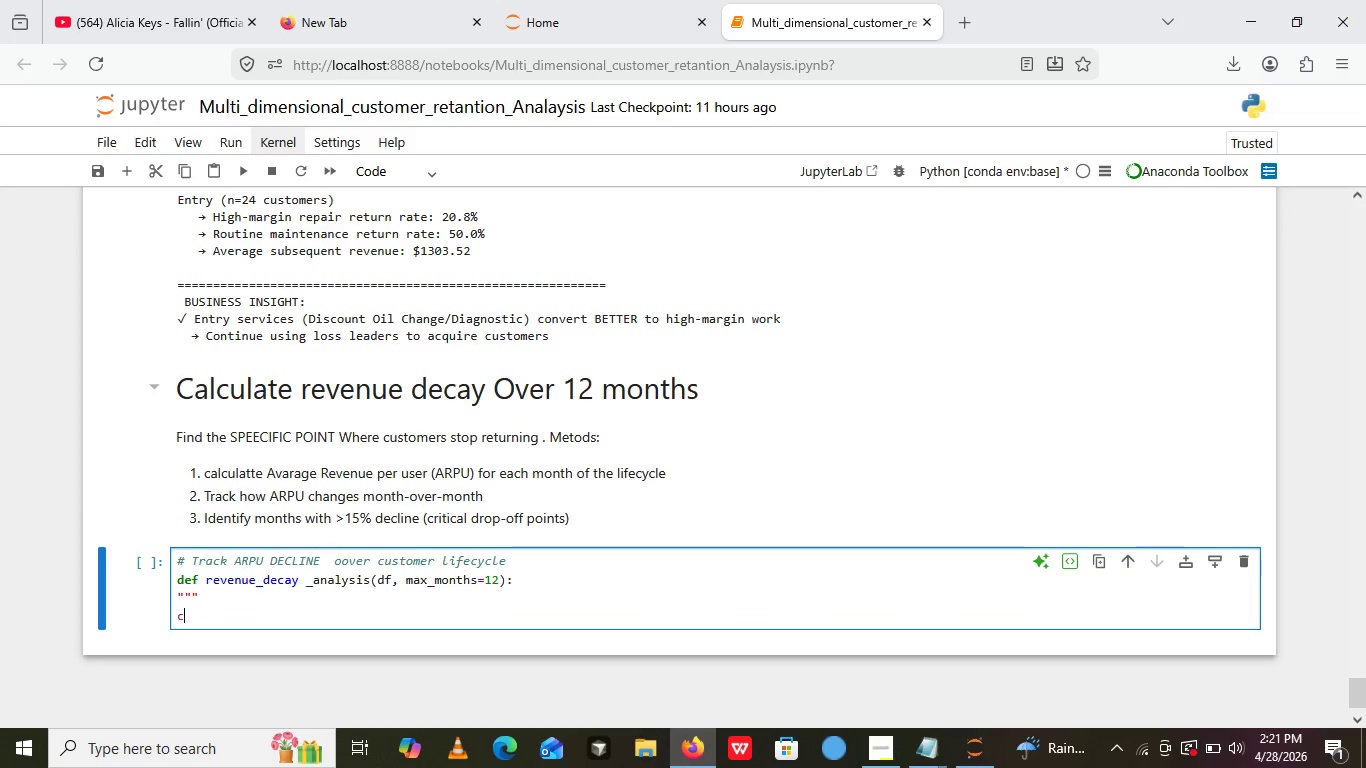 
type(calculates ARPU for each month od)
key(Backspace)
type(f )
 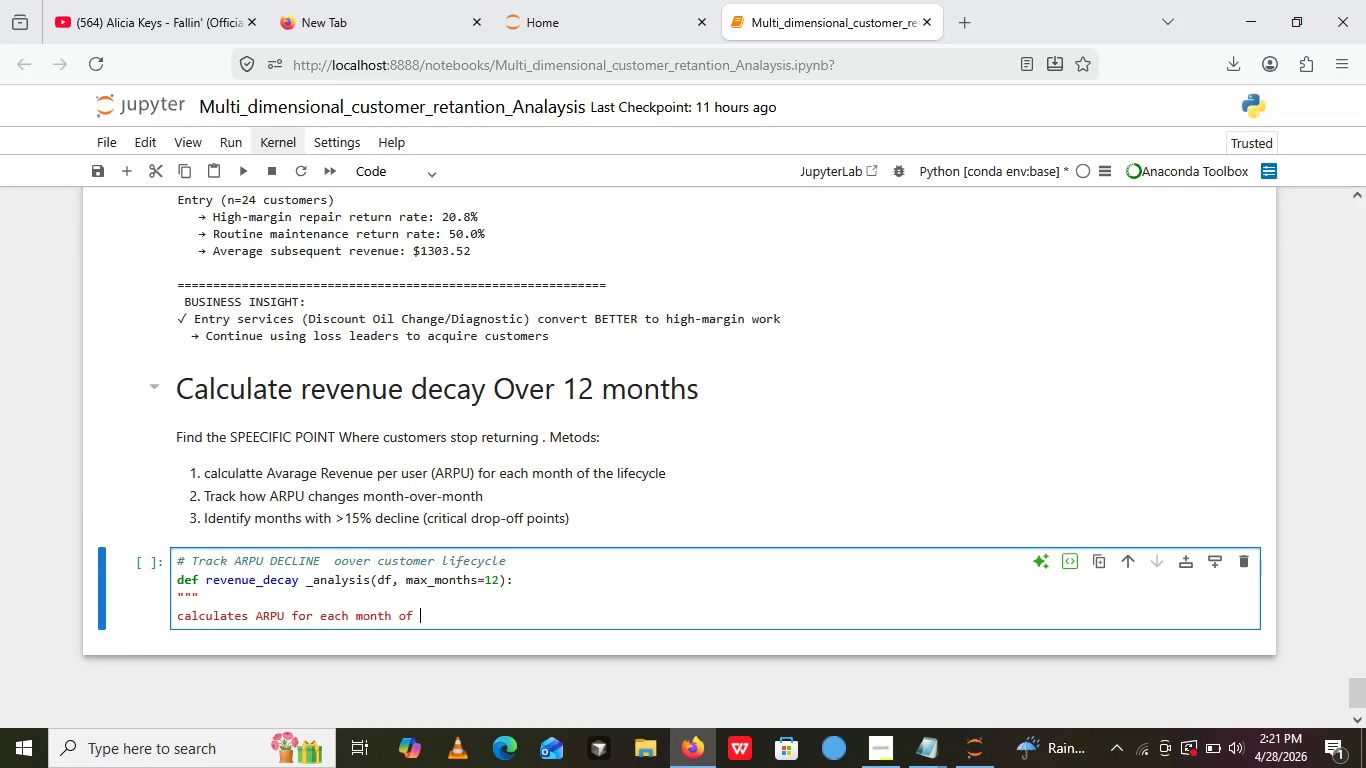 
type(customer lifecycle.)
 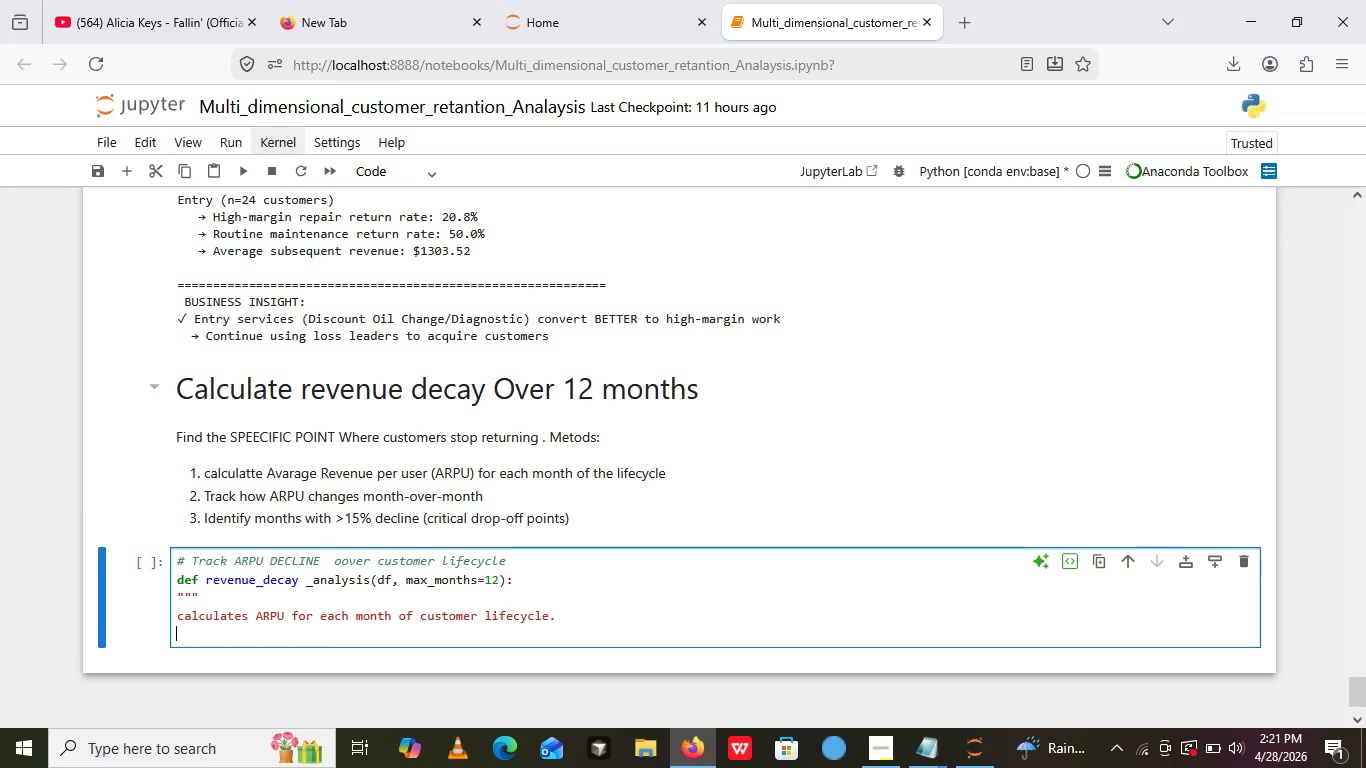 
key(Enter)
 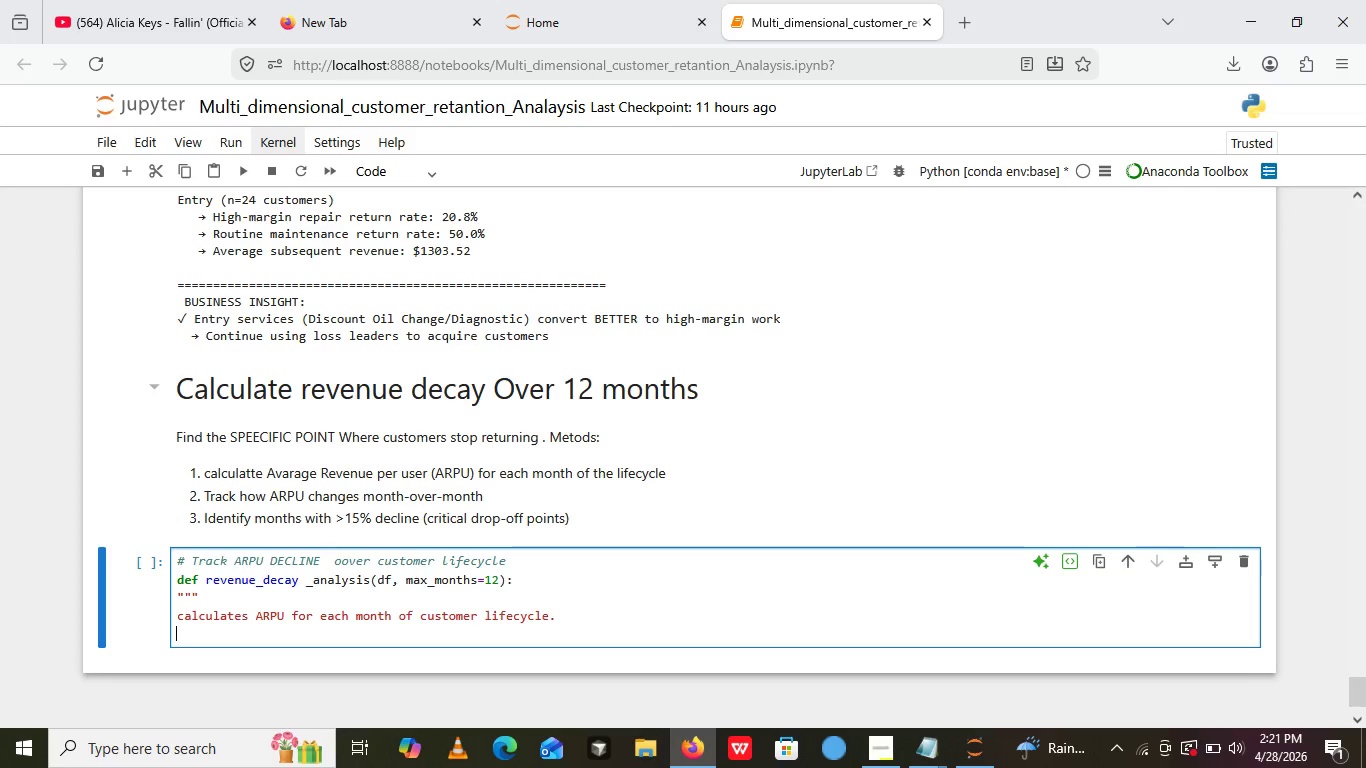 
type(Identify)
key(Backspace)
 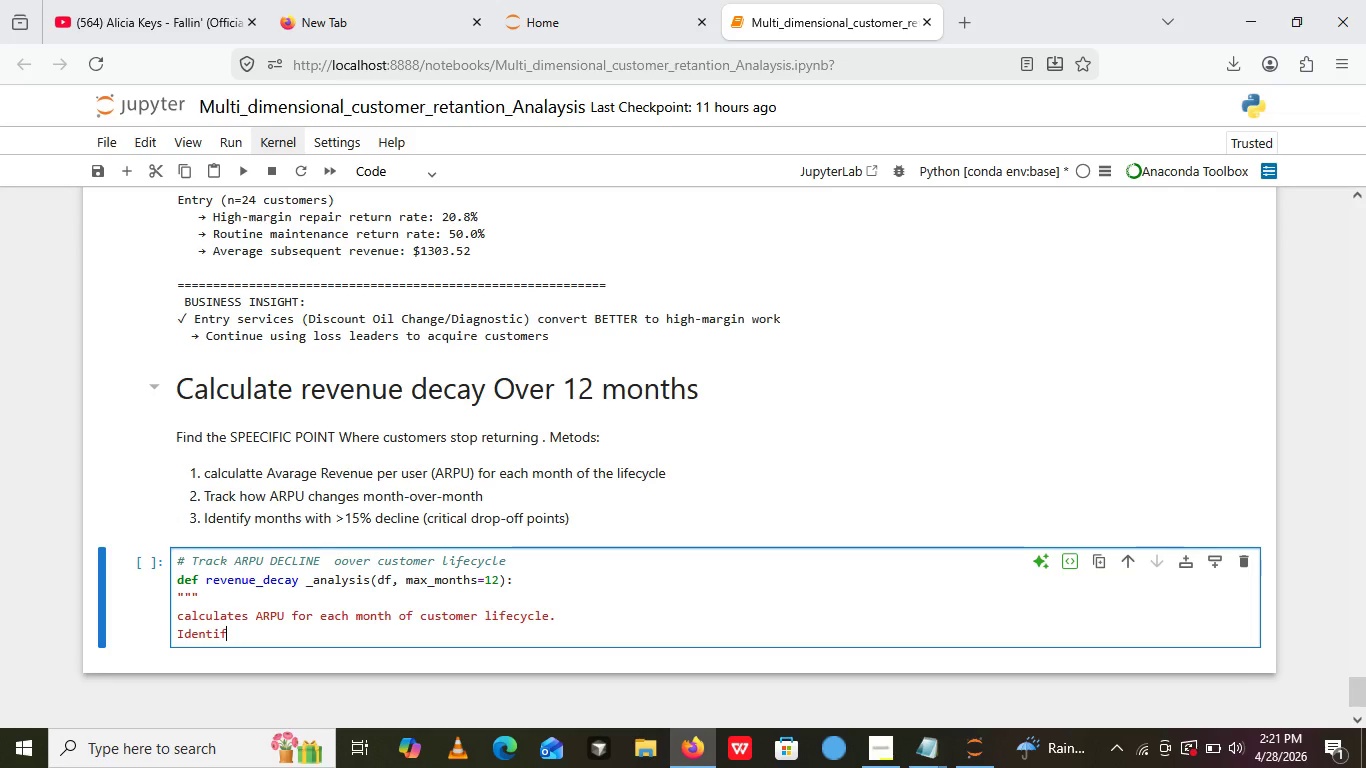 
type(ies critical drp)
key(Backspace)
type(op-off)
 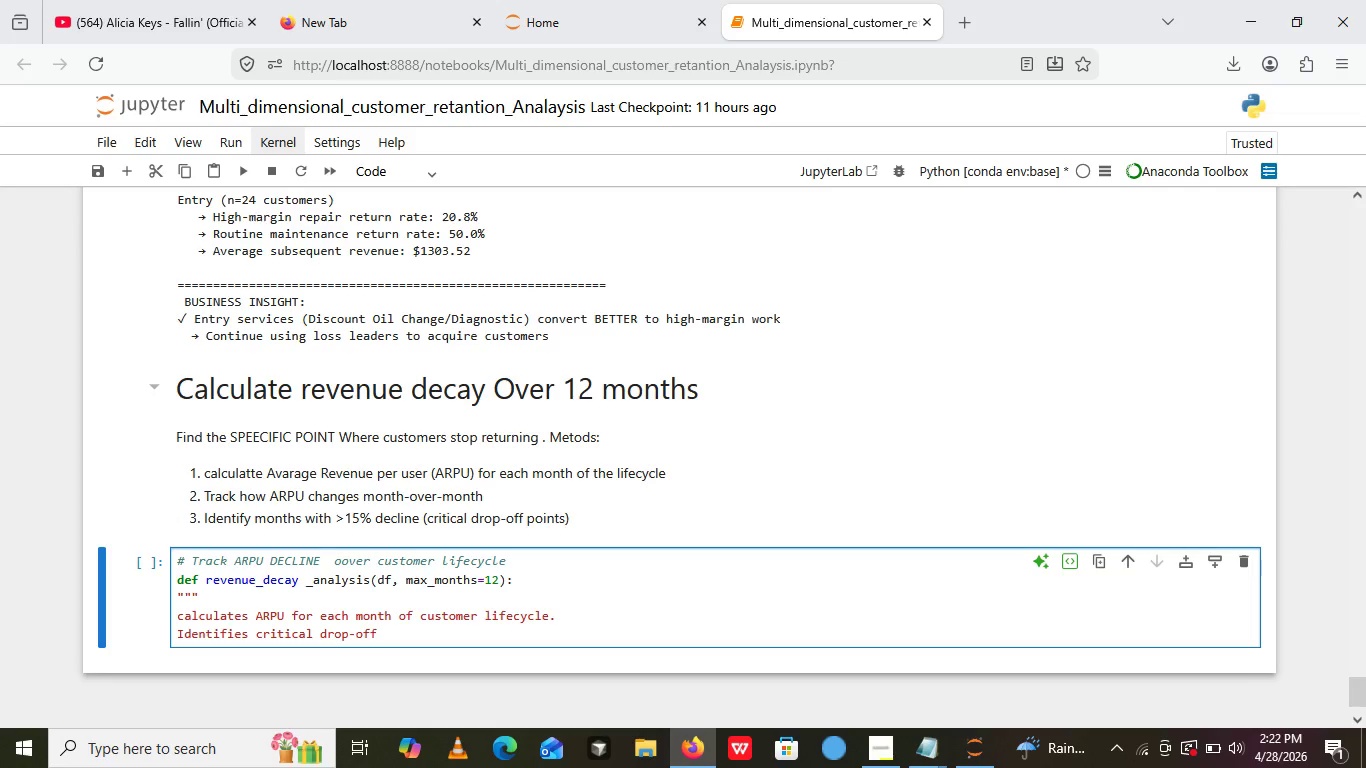 
wait(9.05)
 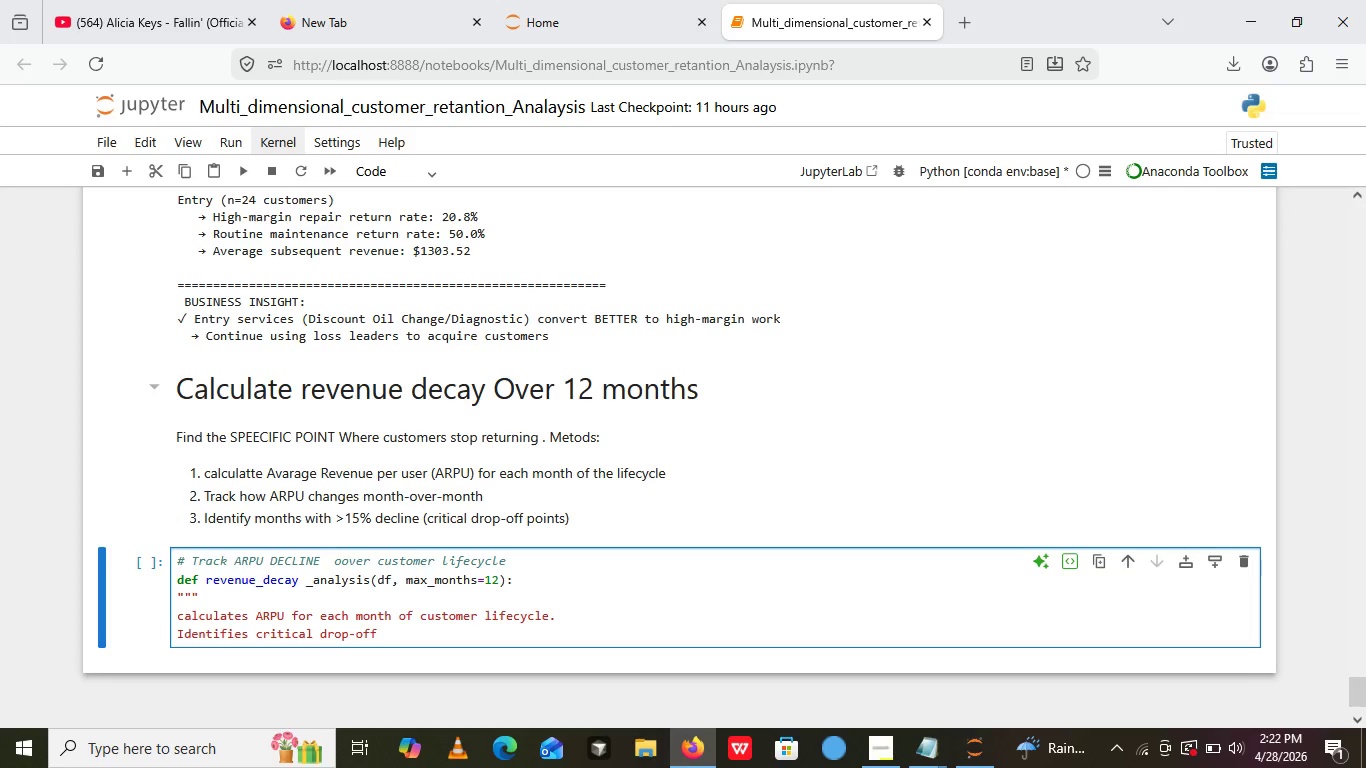 
type( points)
 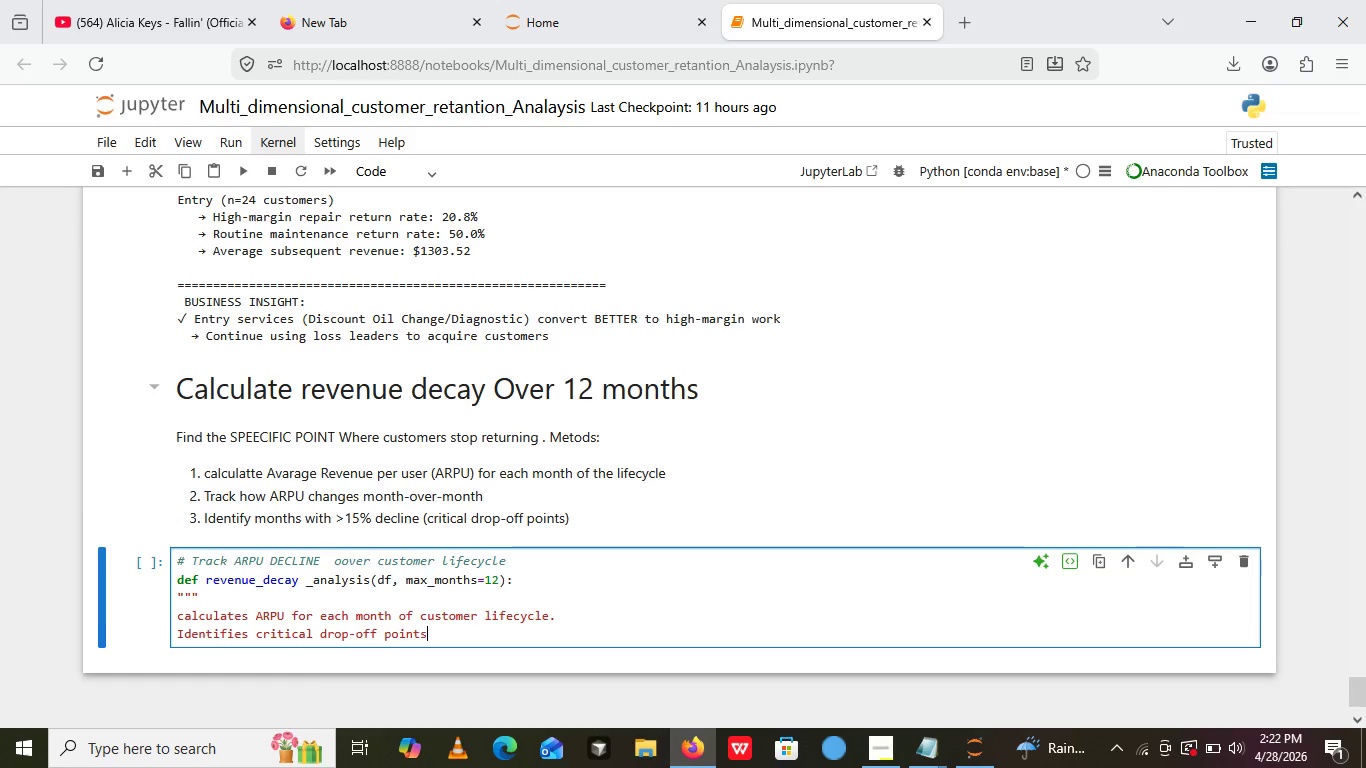 
key(Enter)
 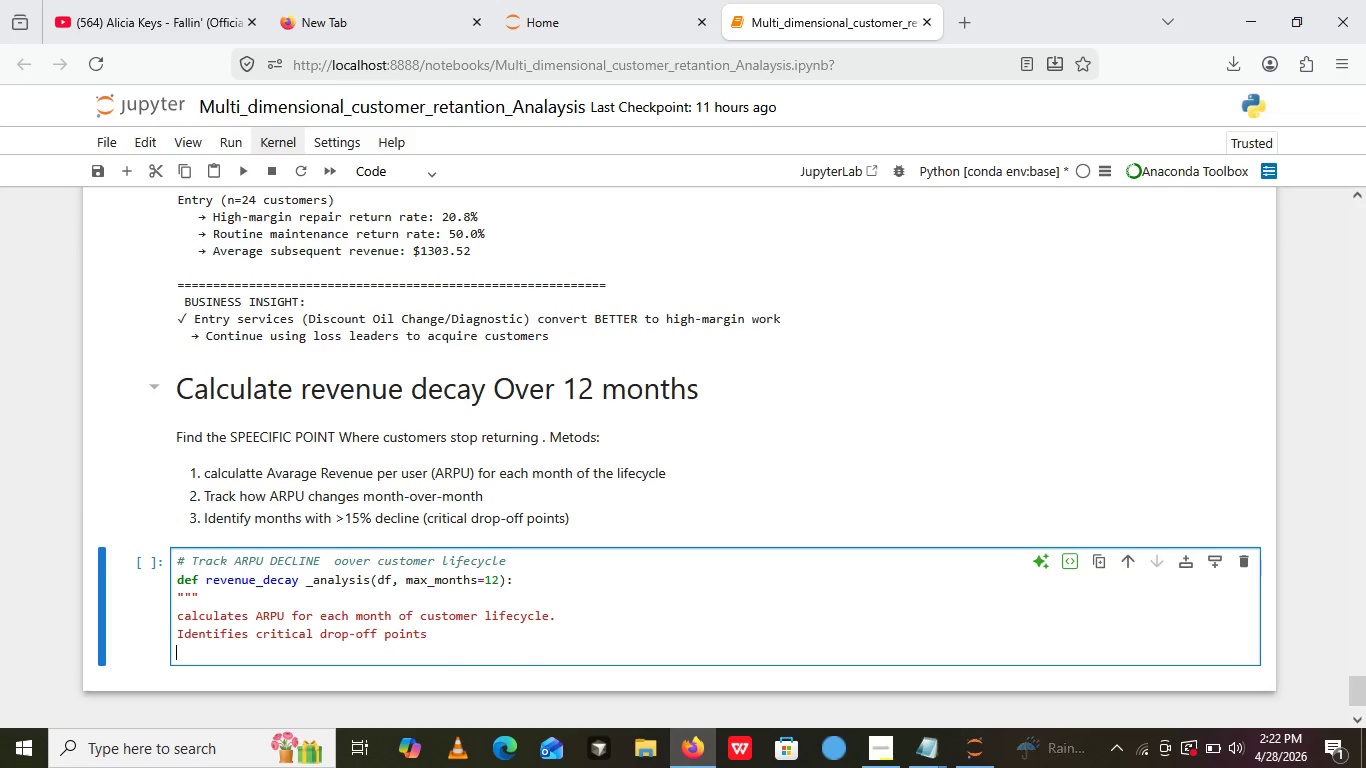 
key(Shift+Quote)
 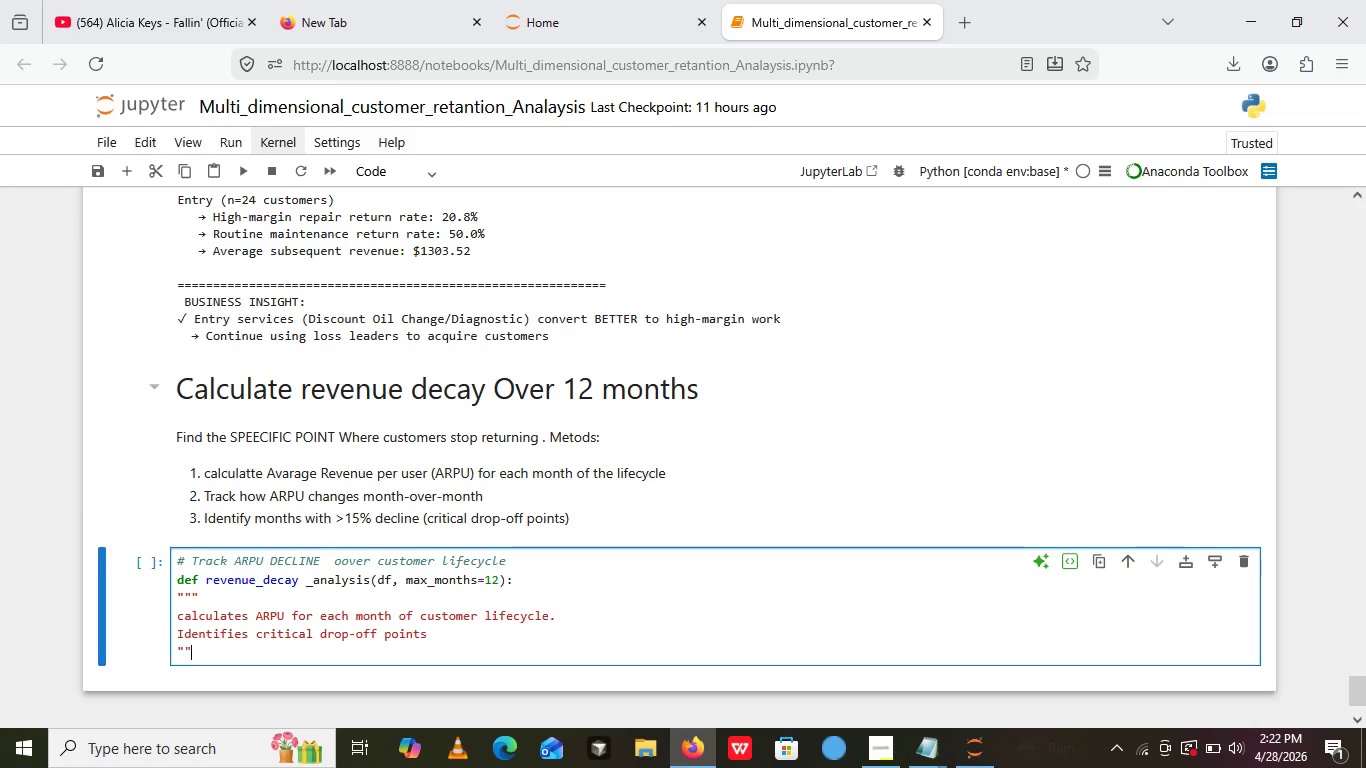 
key(Shift+Quote)
 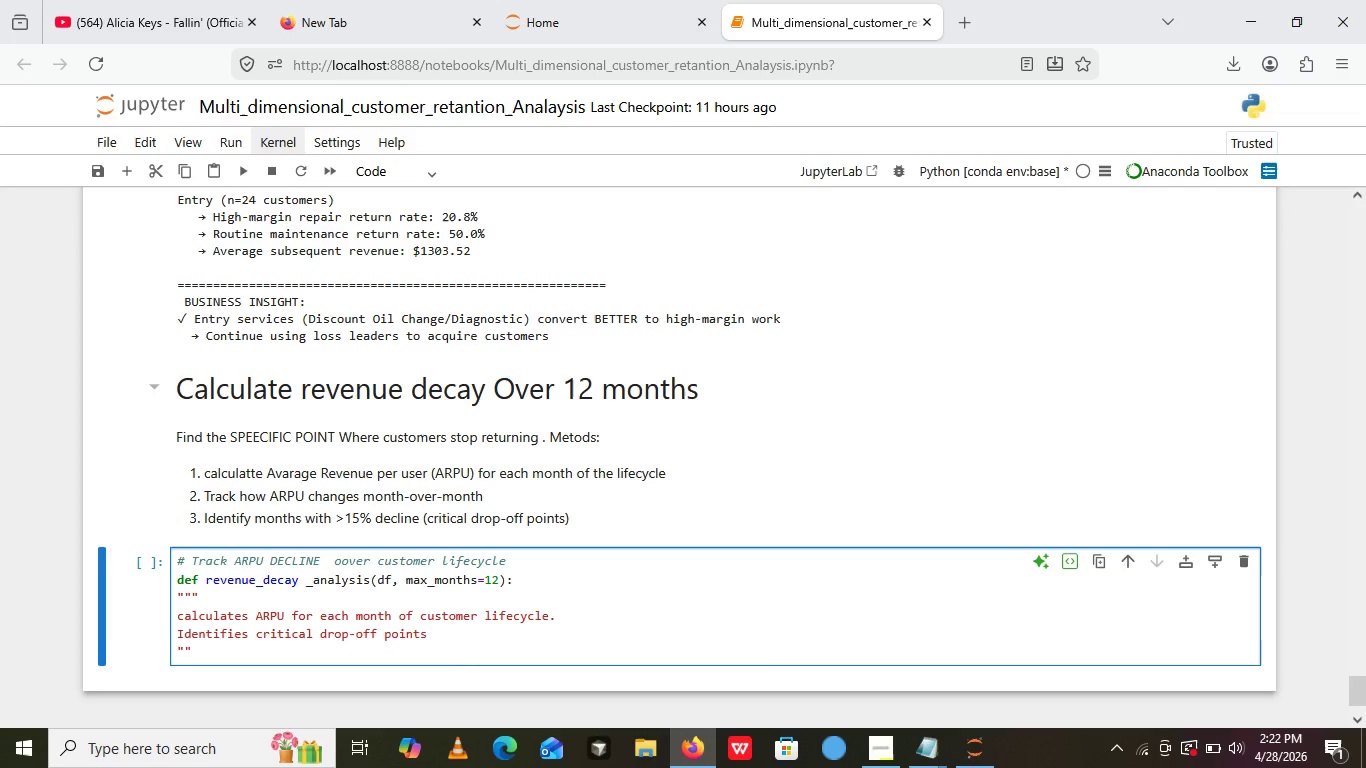 
key(Enter)
 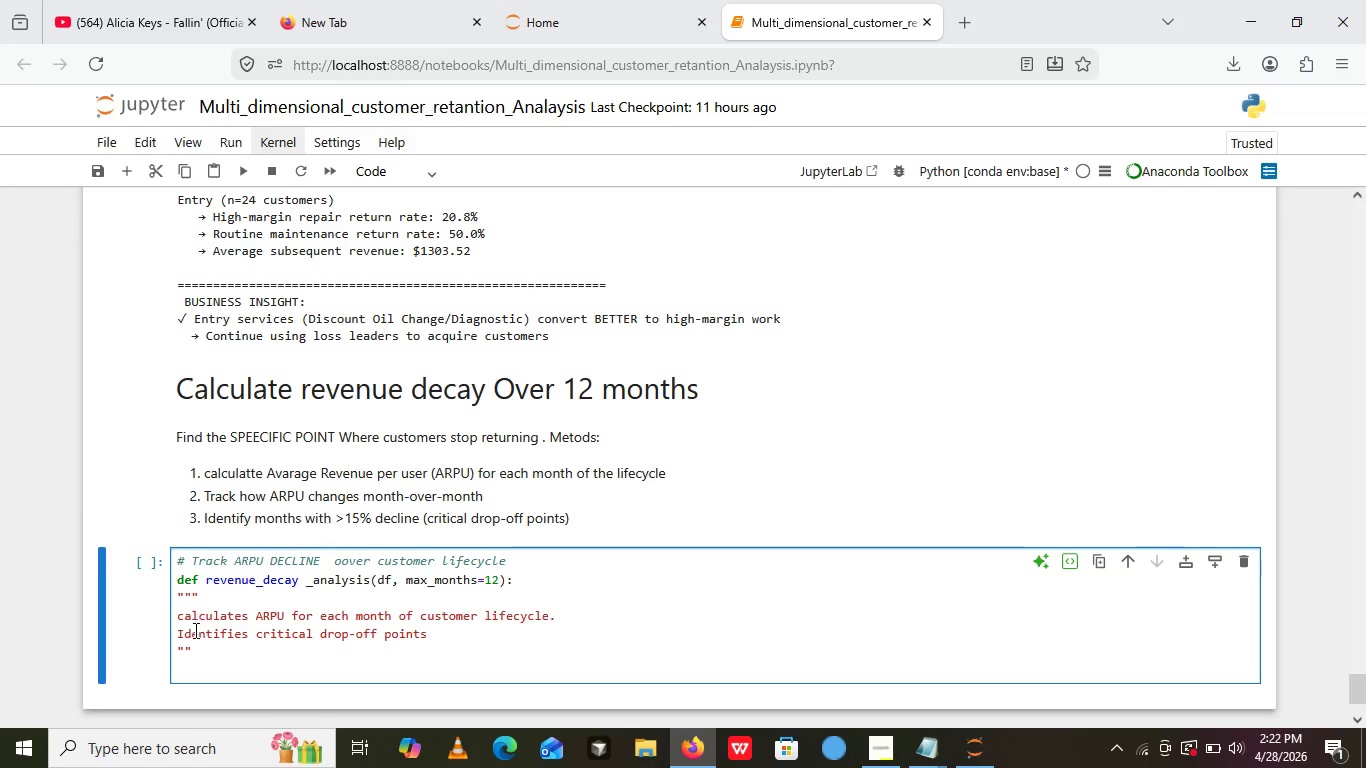 
left_click([194, 648])
 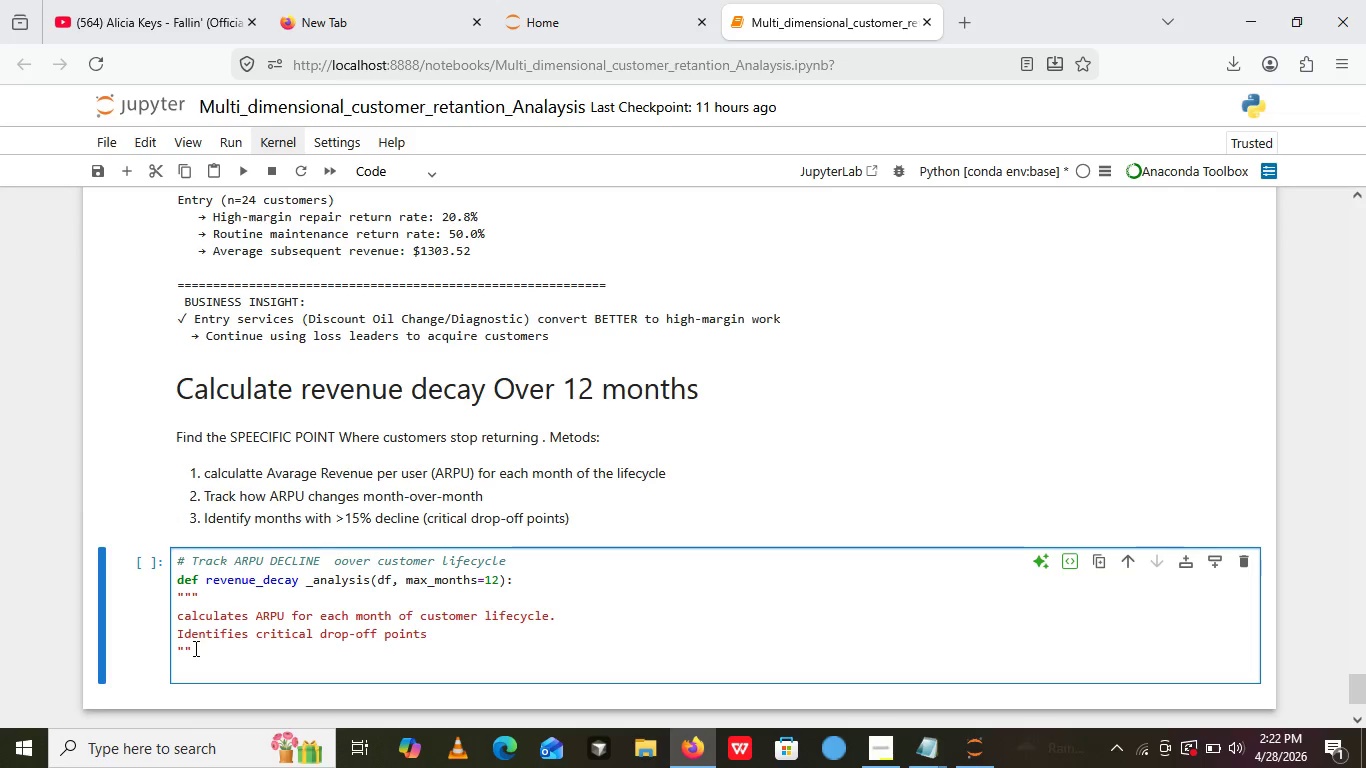 
key(Shift+Quote)
 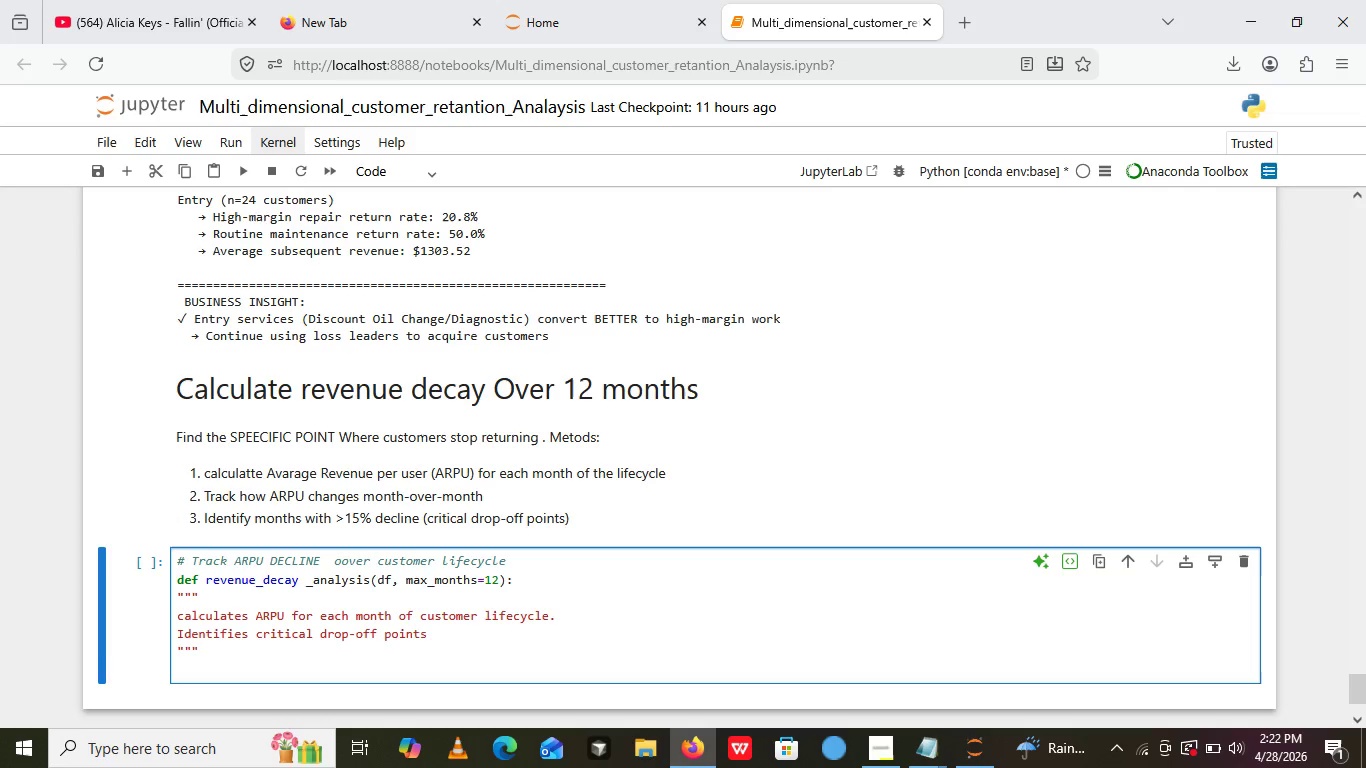 
key(Enter)
 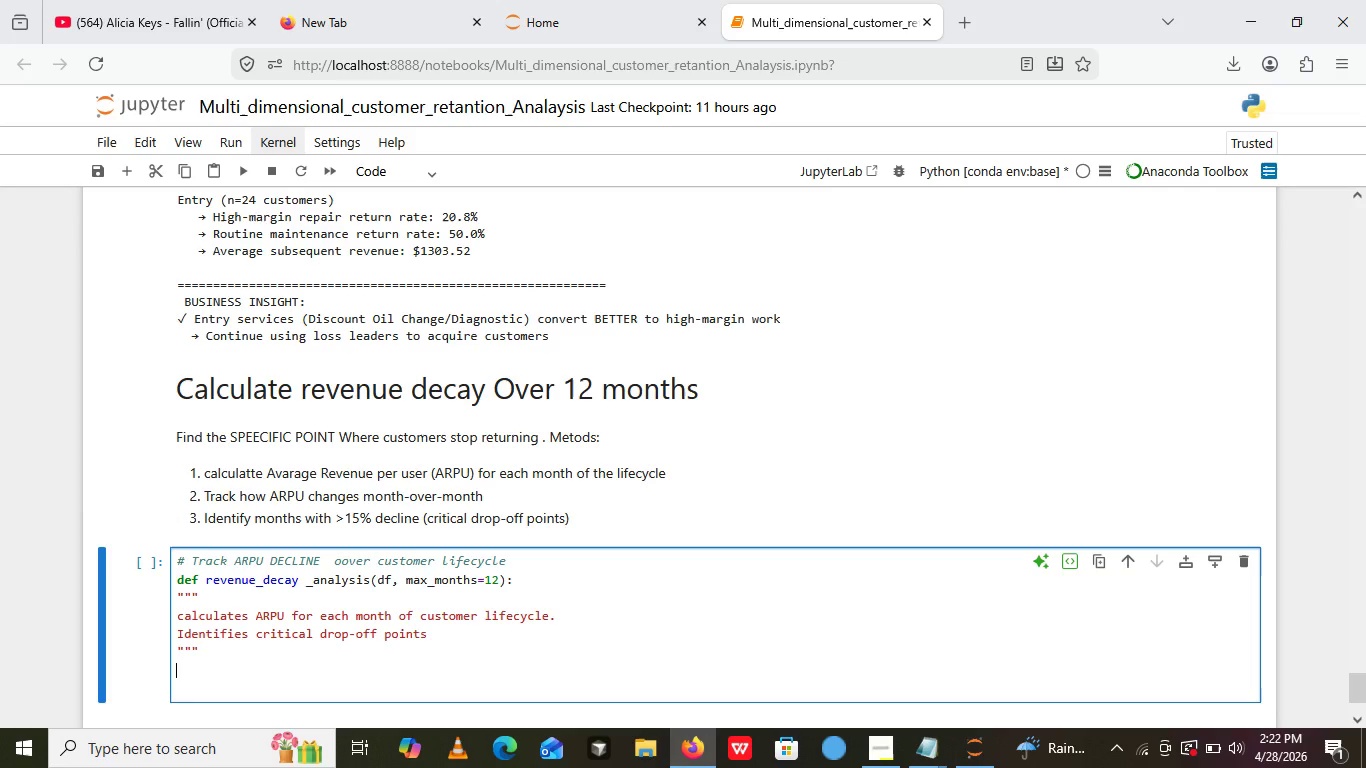 
type(# get first purchaise data per customer)
 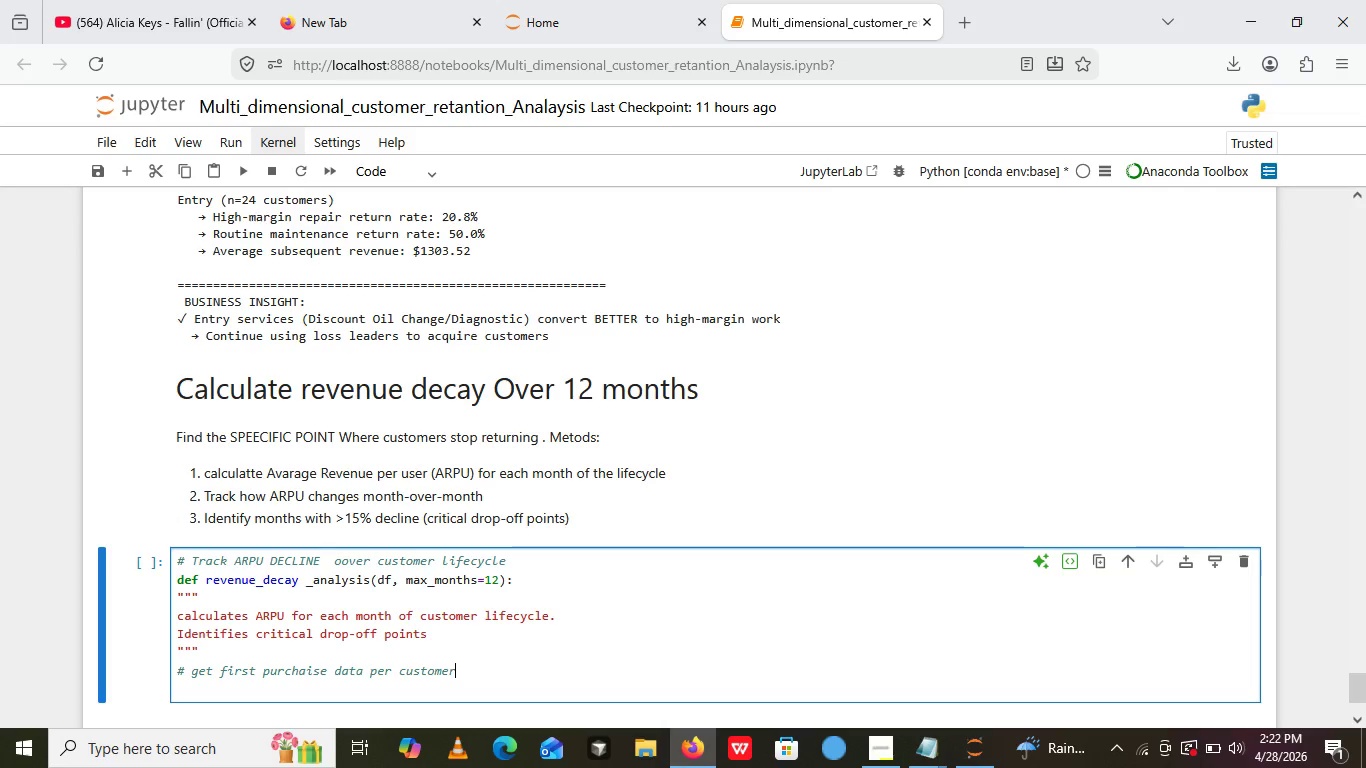 
key(Enter)
 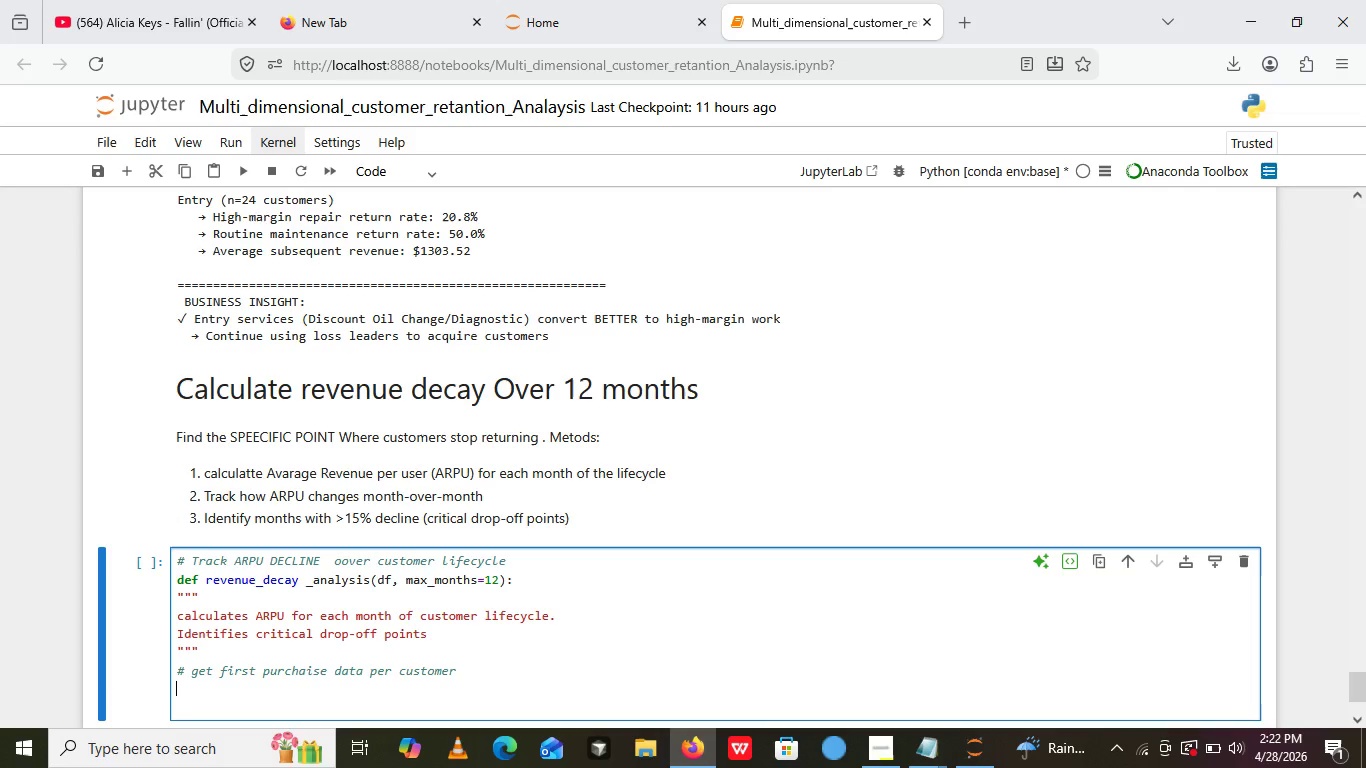 
type(first)
 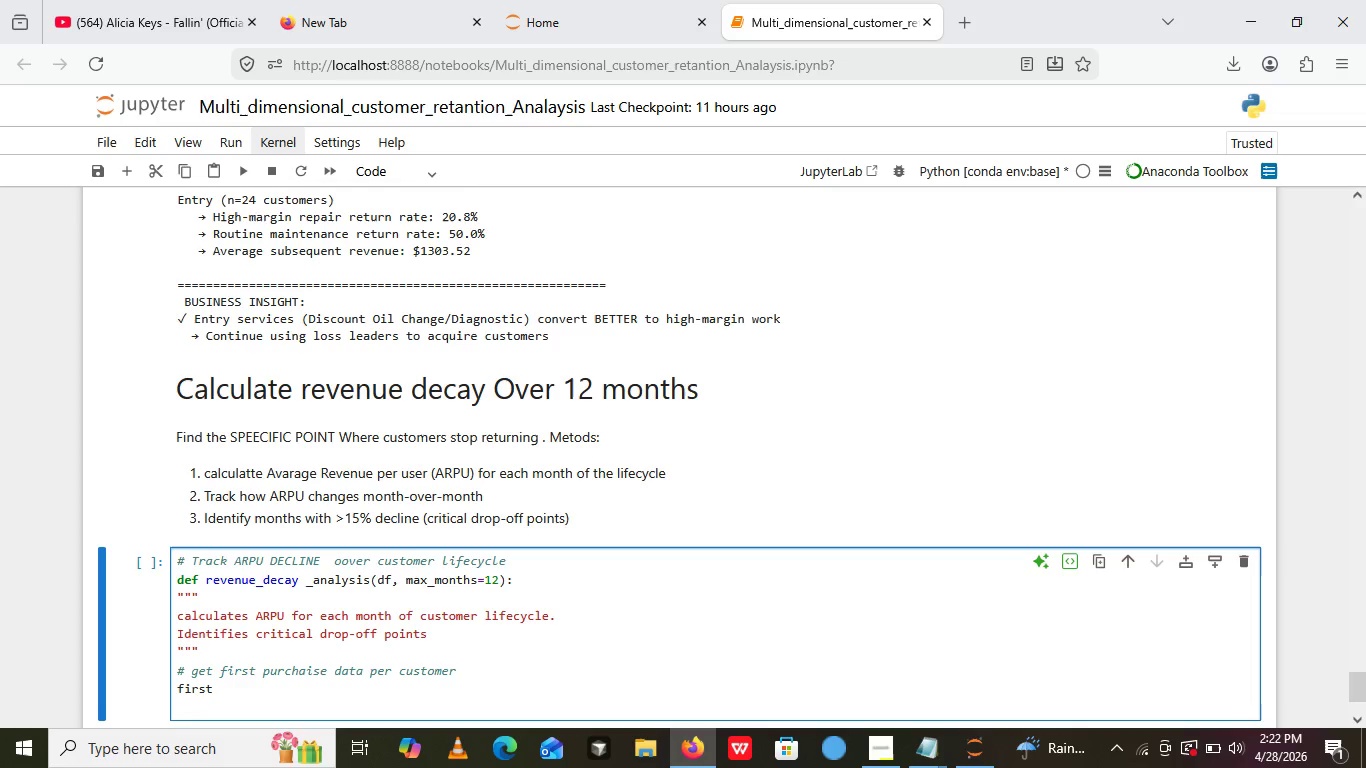 
left_click([194, 648])
 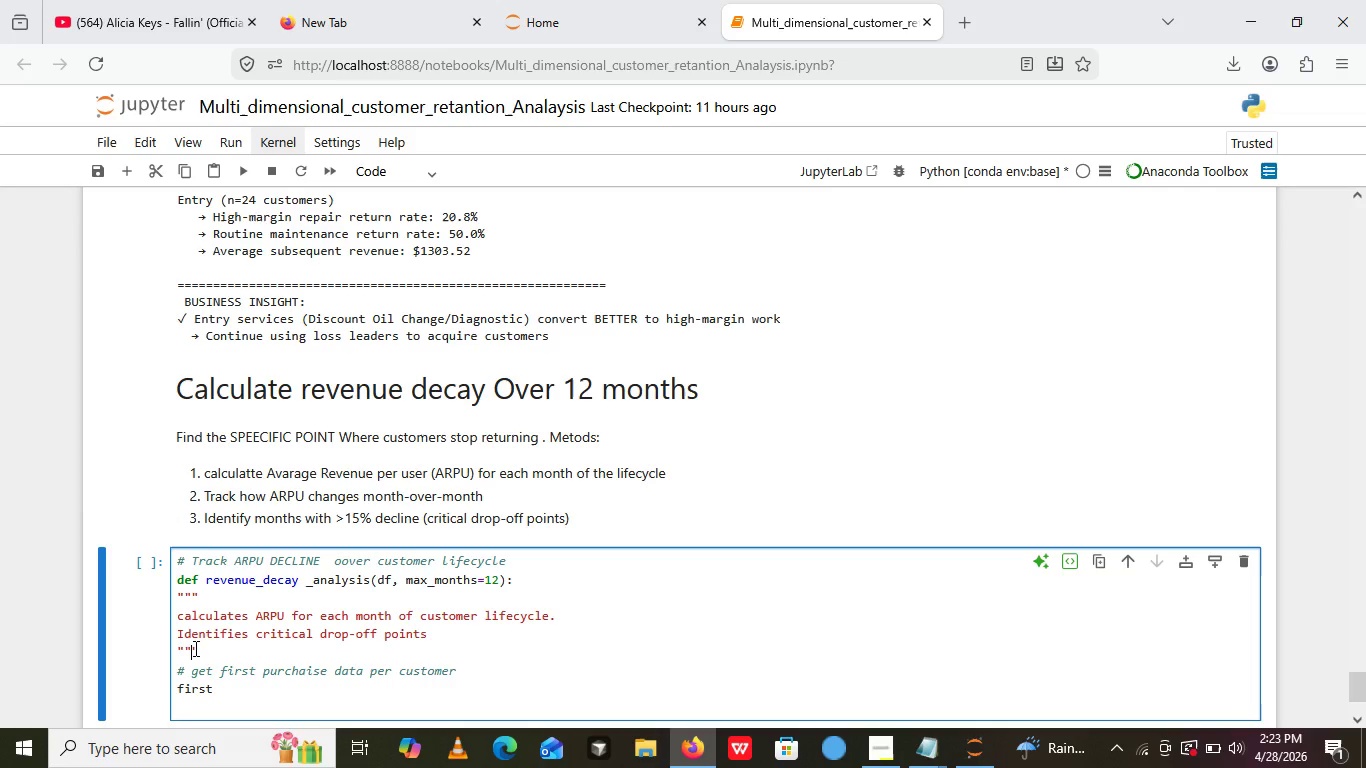 
type(_purchase)
 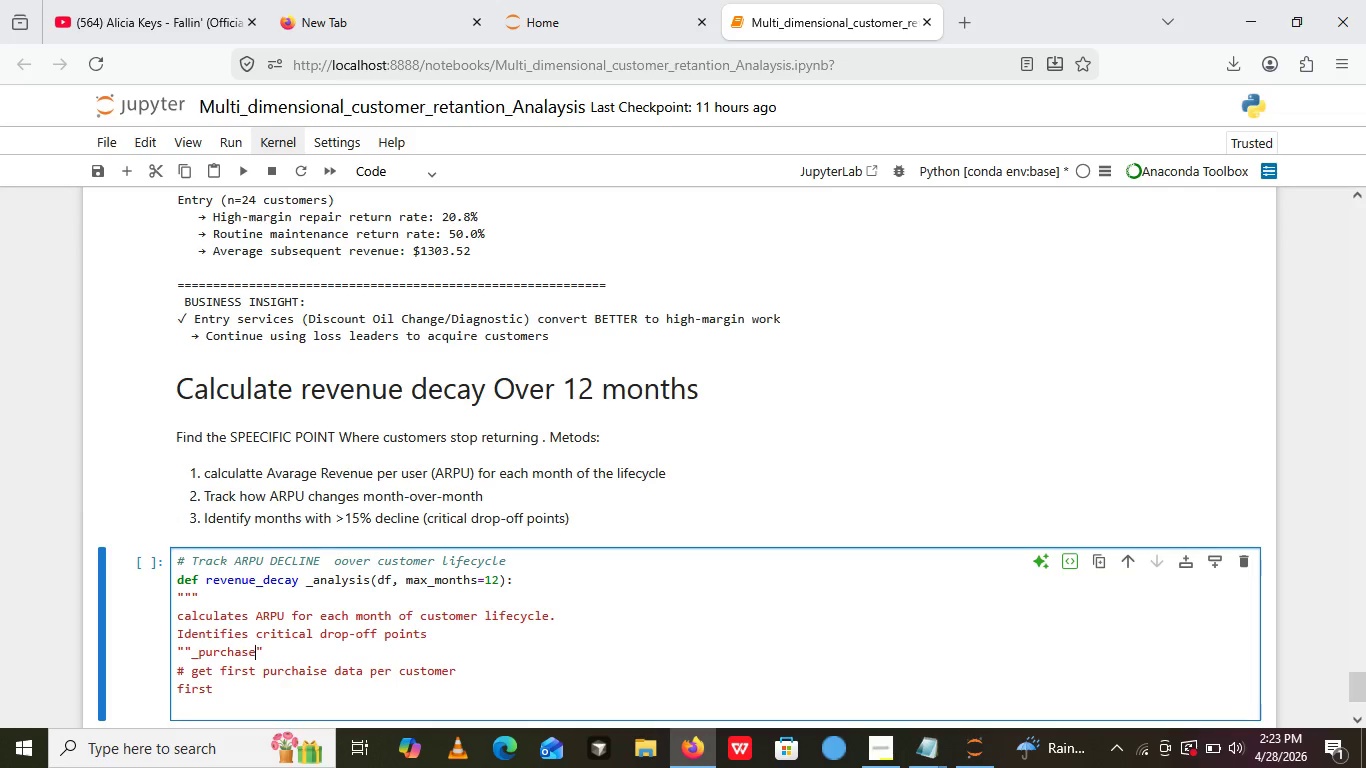 
key(Control+Z)
 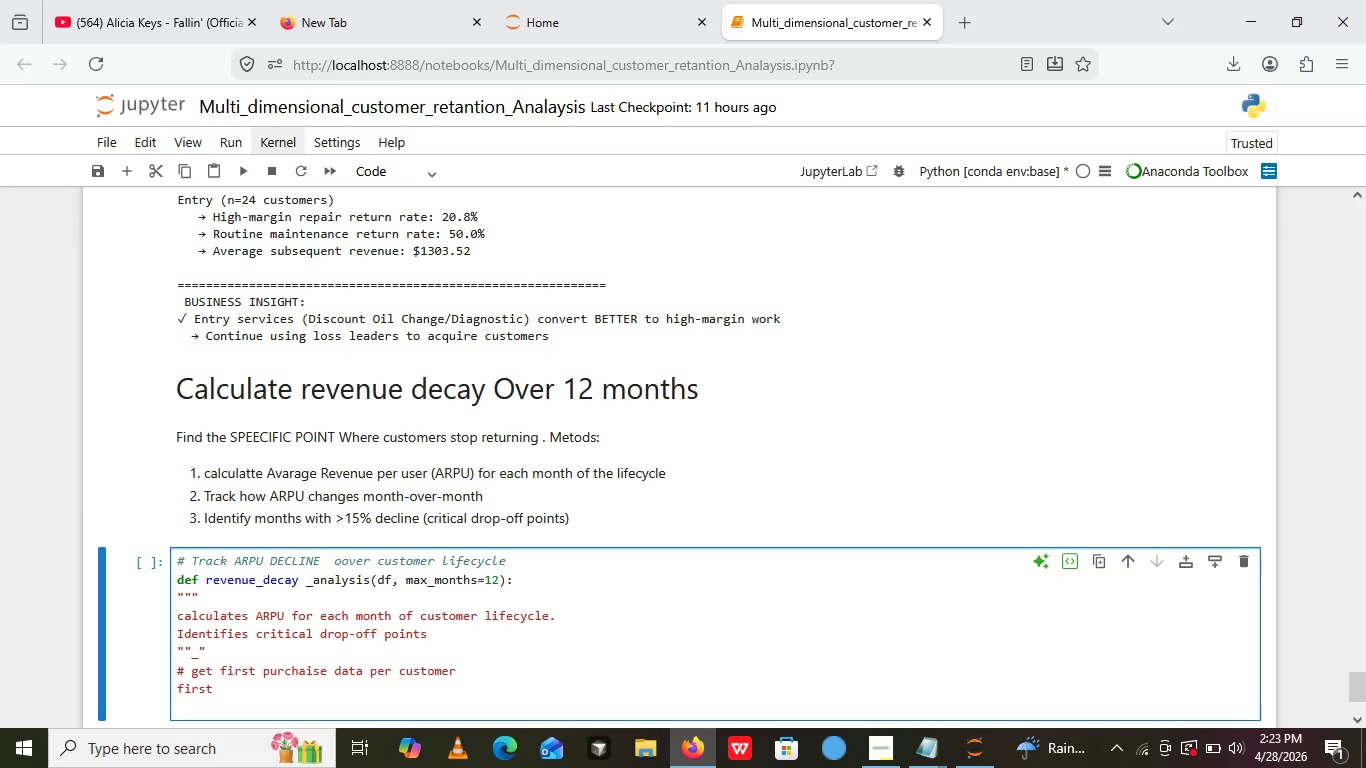 
key(Control+Z)
 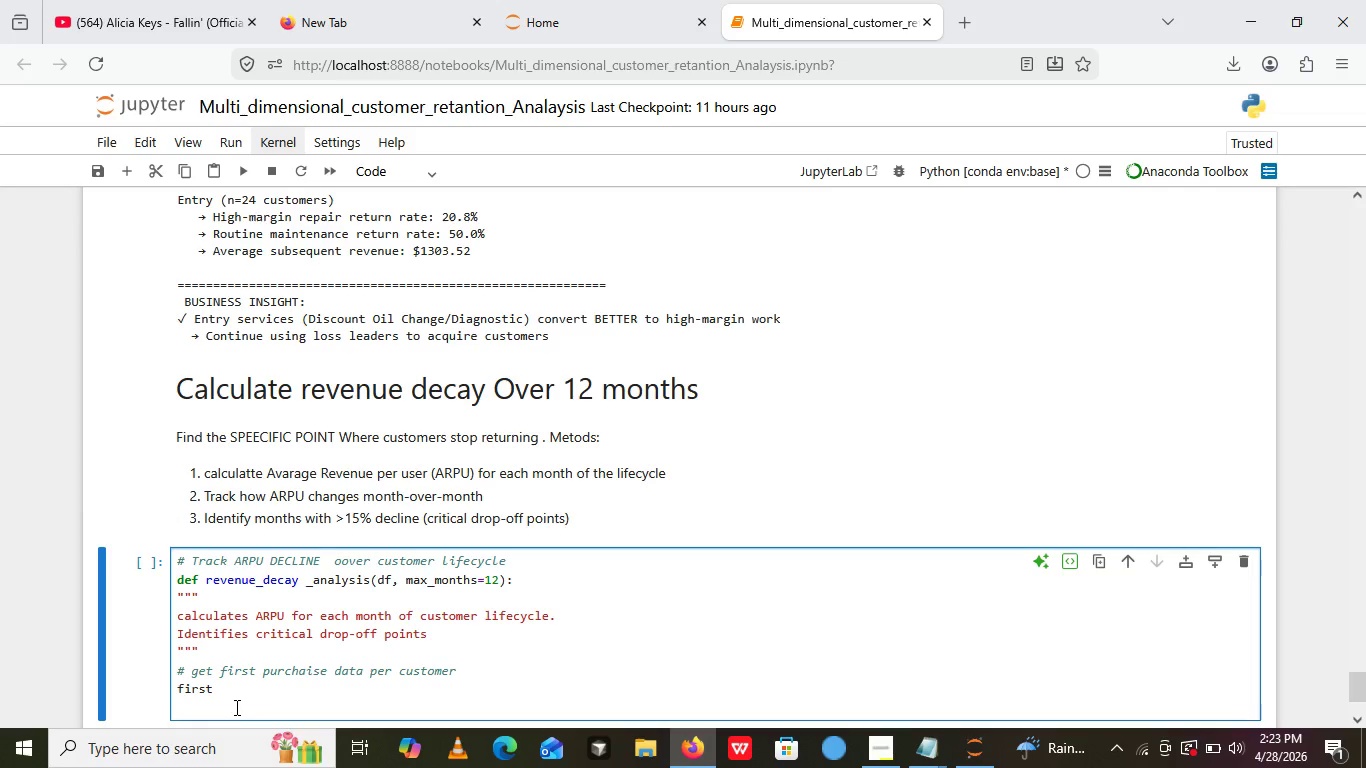 
left_click([231, 697])
 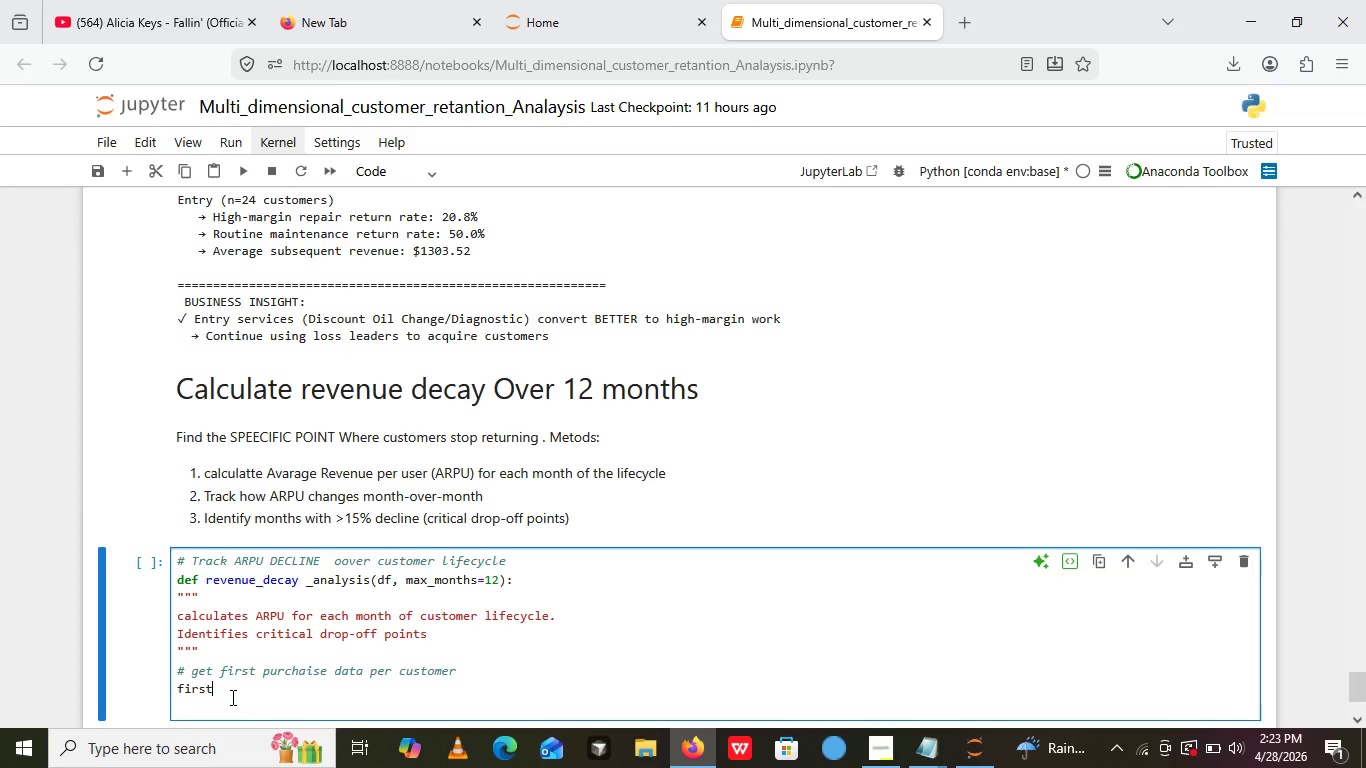 
type(_purchase)
 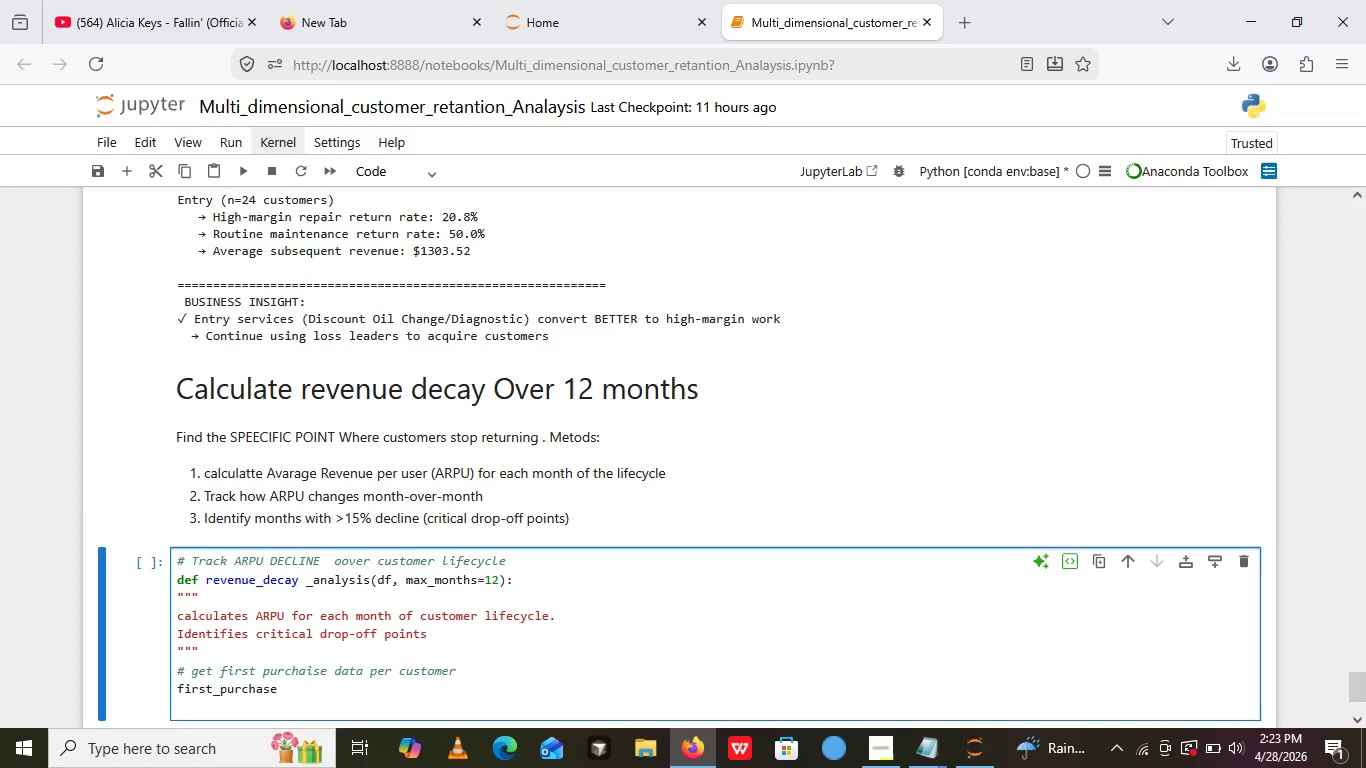 
type(= df.gro)
key(Backspace)
type(oupby())
 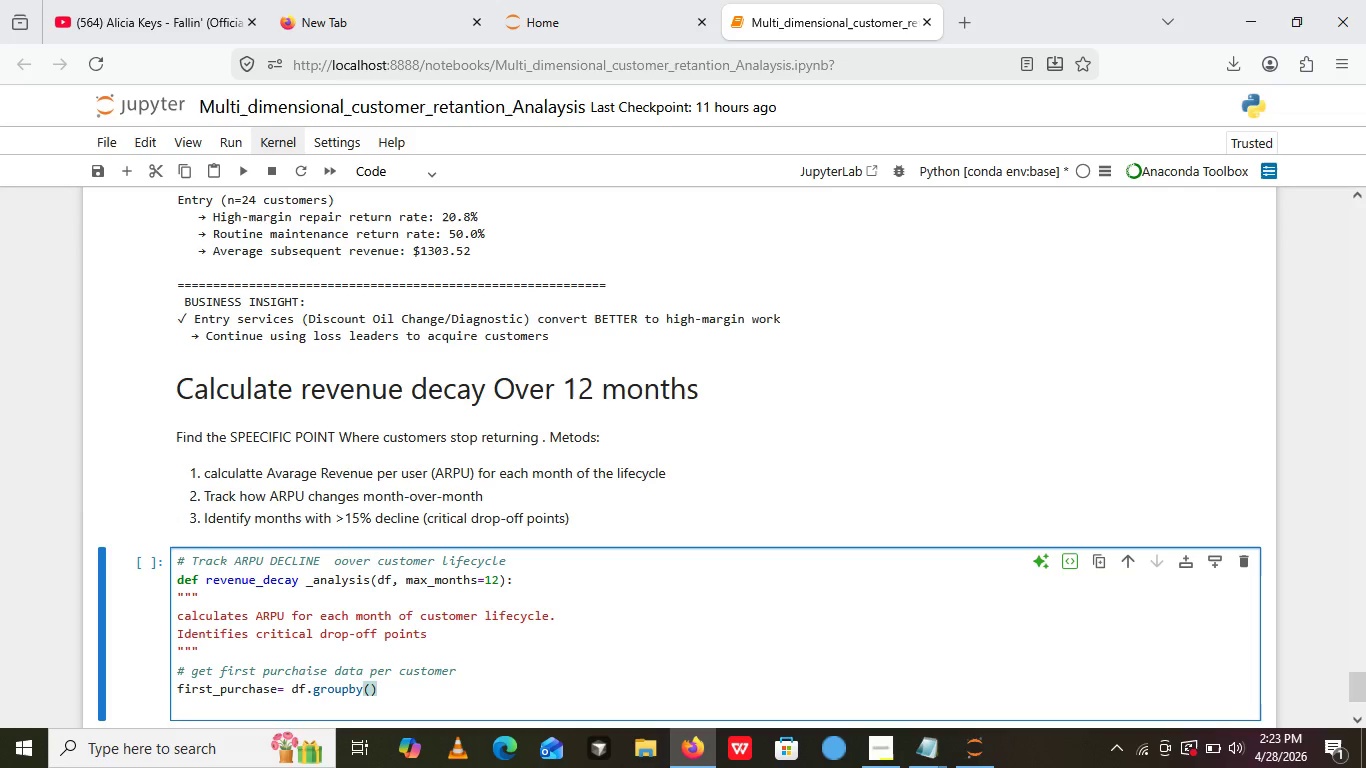 
key(ArrowLeft)
 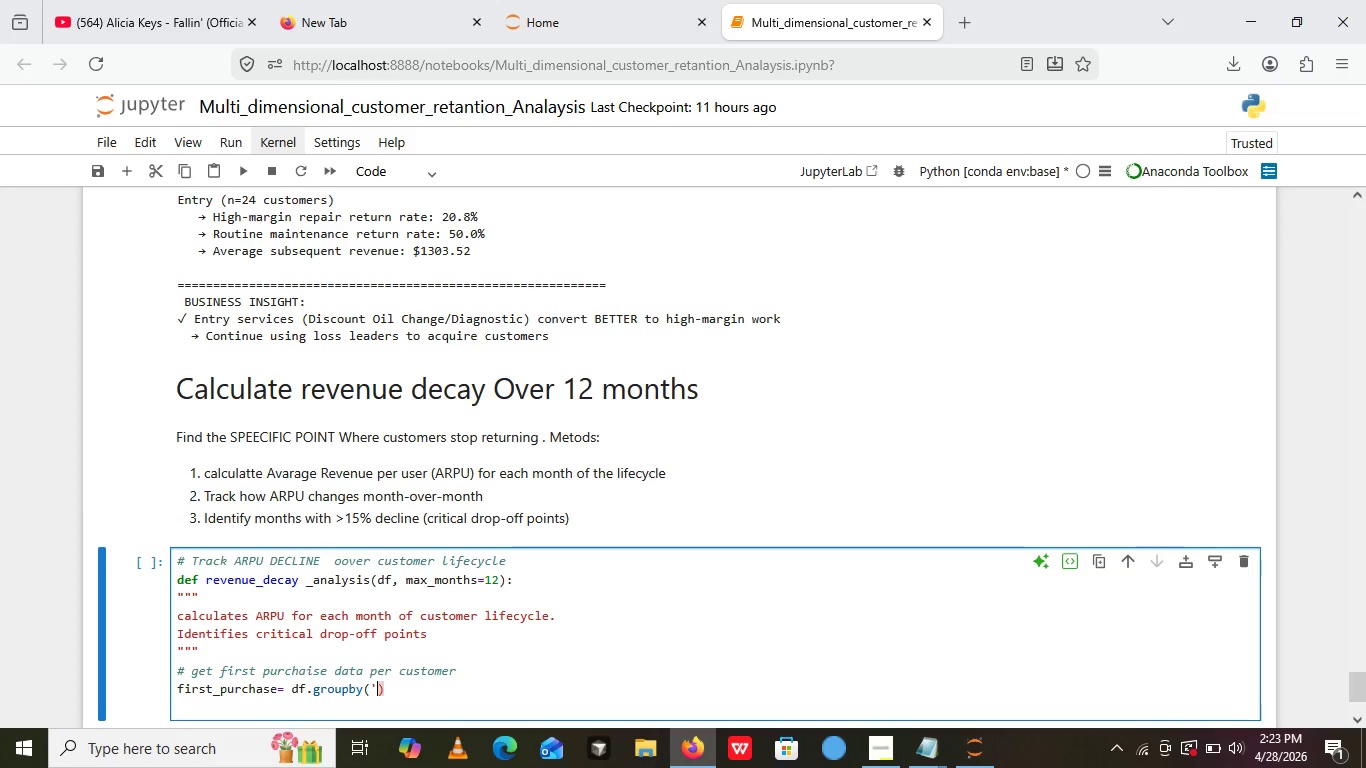 
key(Quote)
 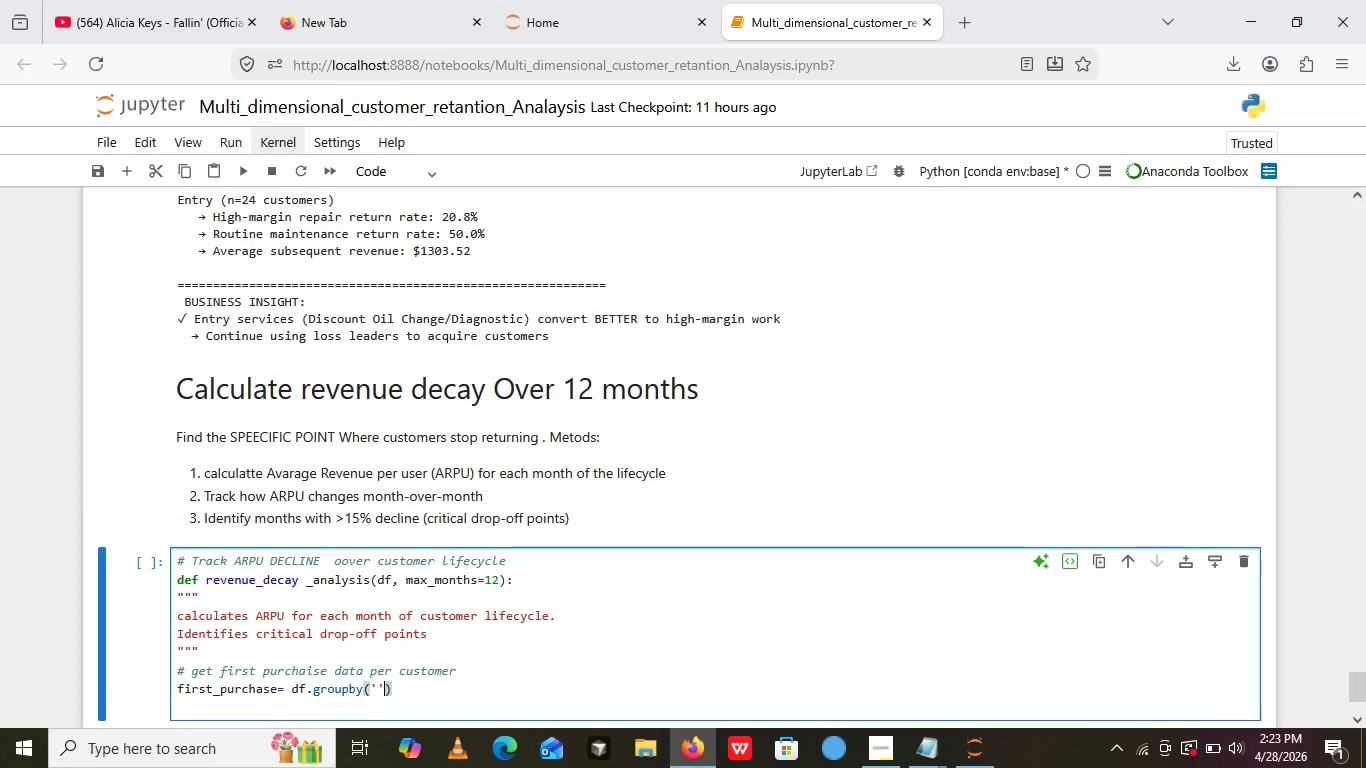 
key(Quote)
 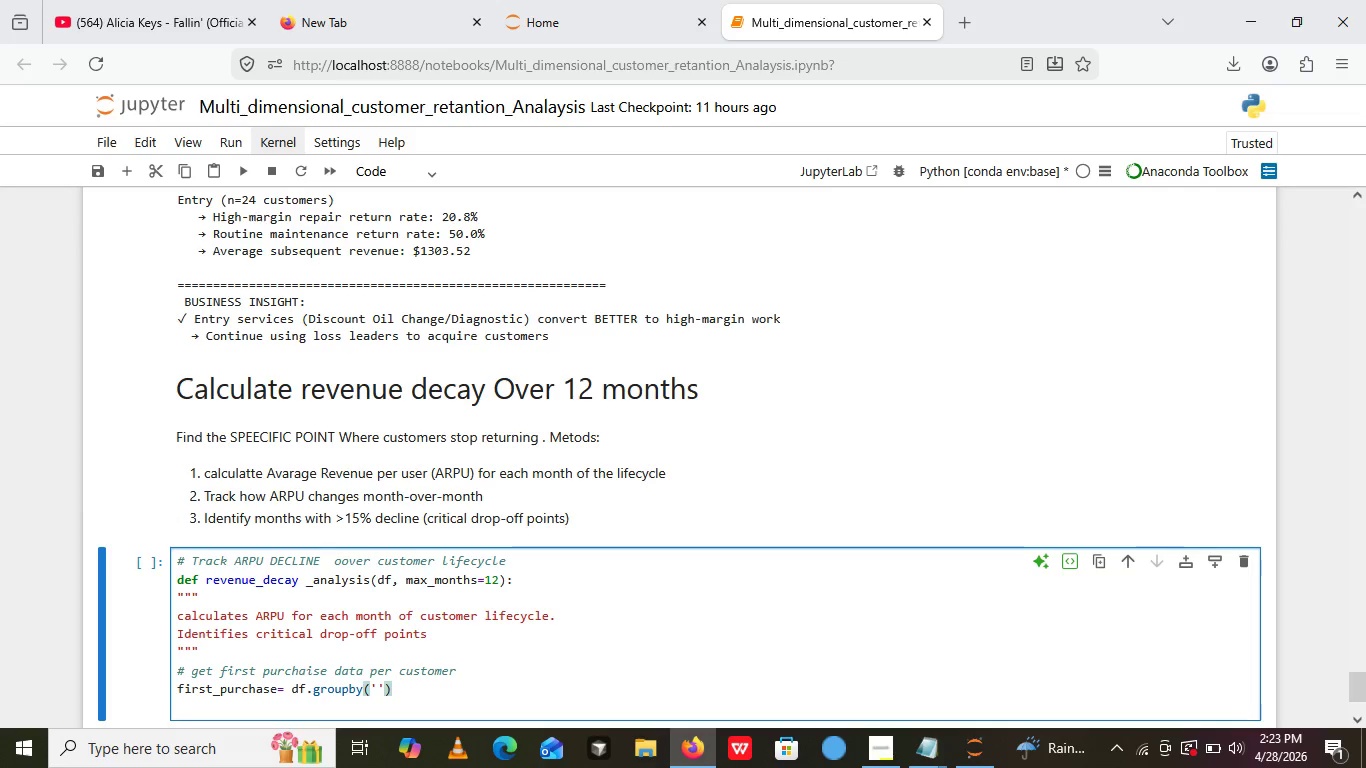 
key(ArrowLeft)
 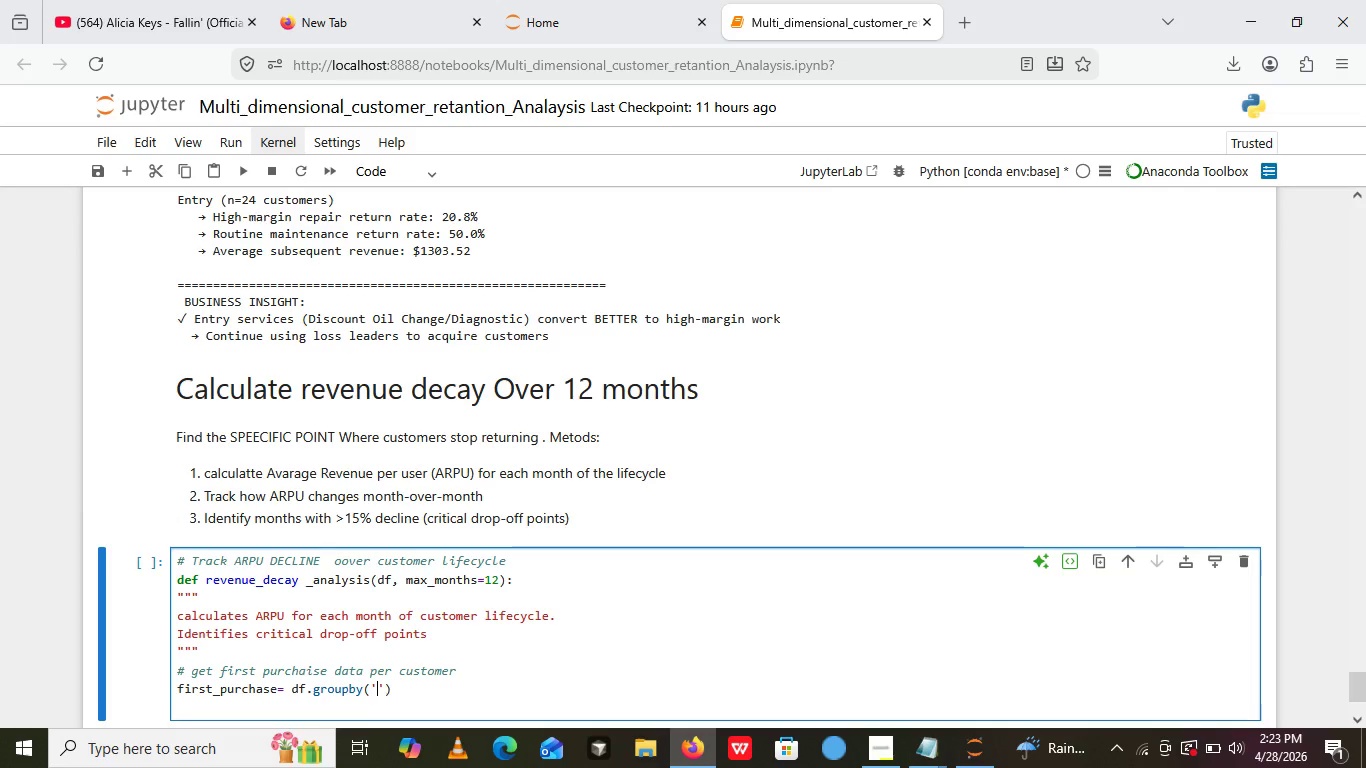 
type(customer)
 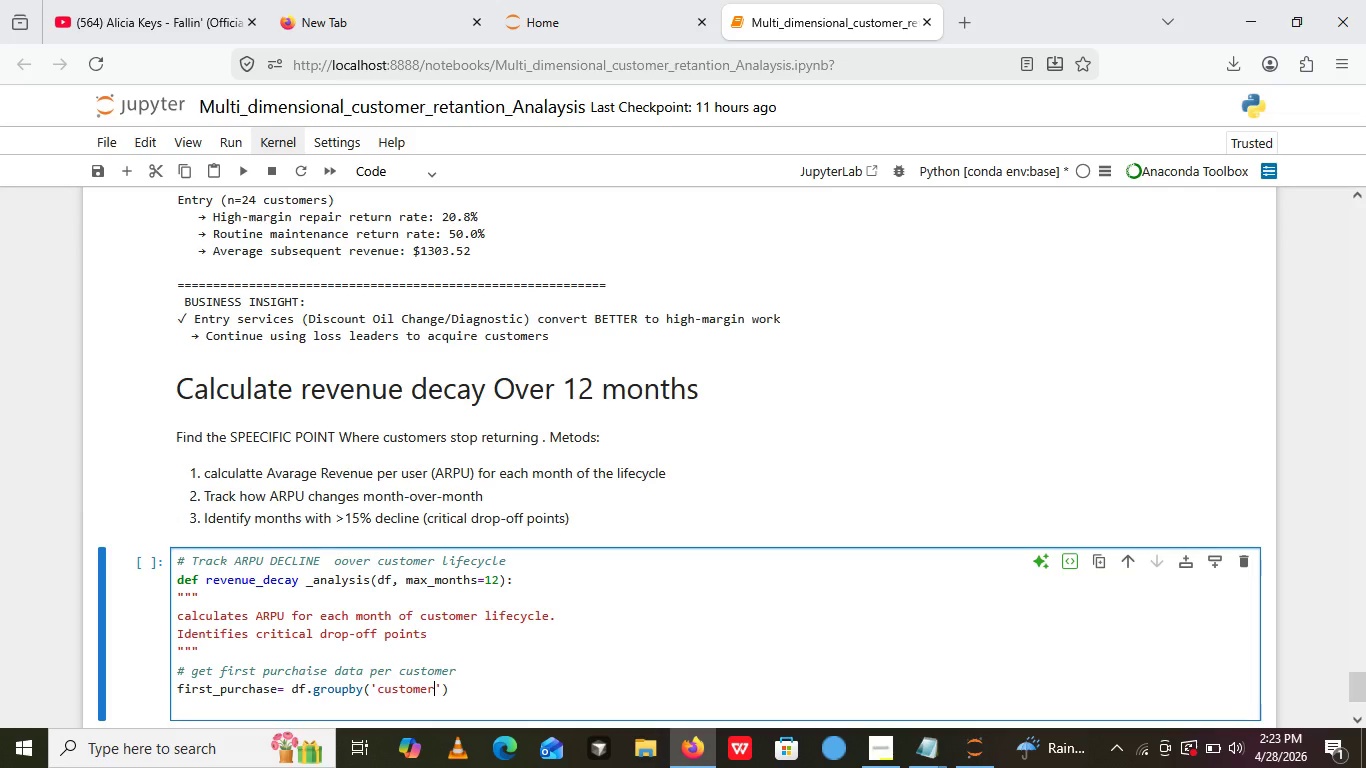 
type(ID)
 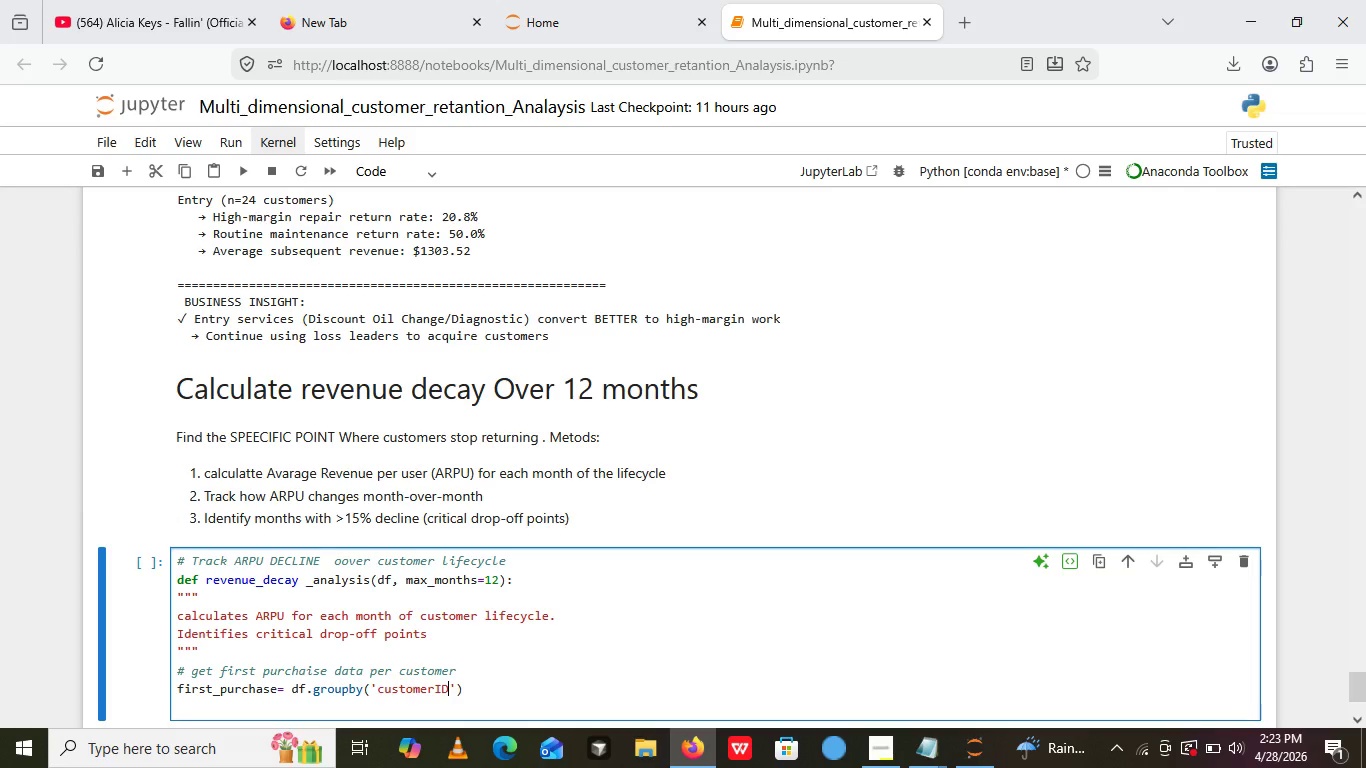 
key(ArrowRight)
 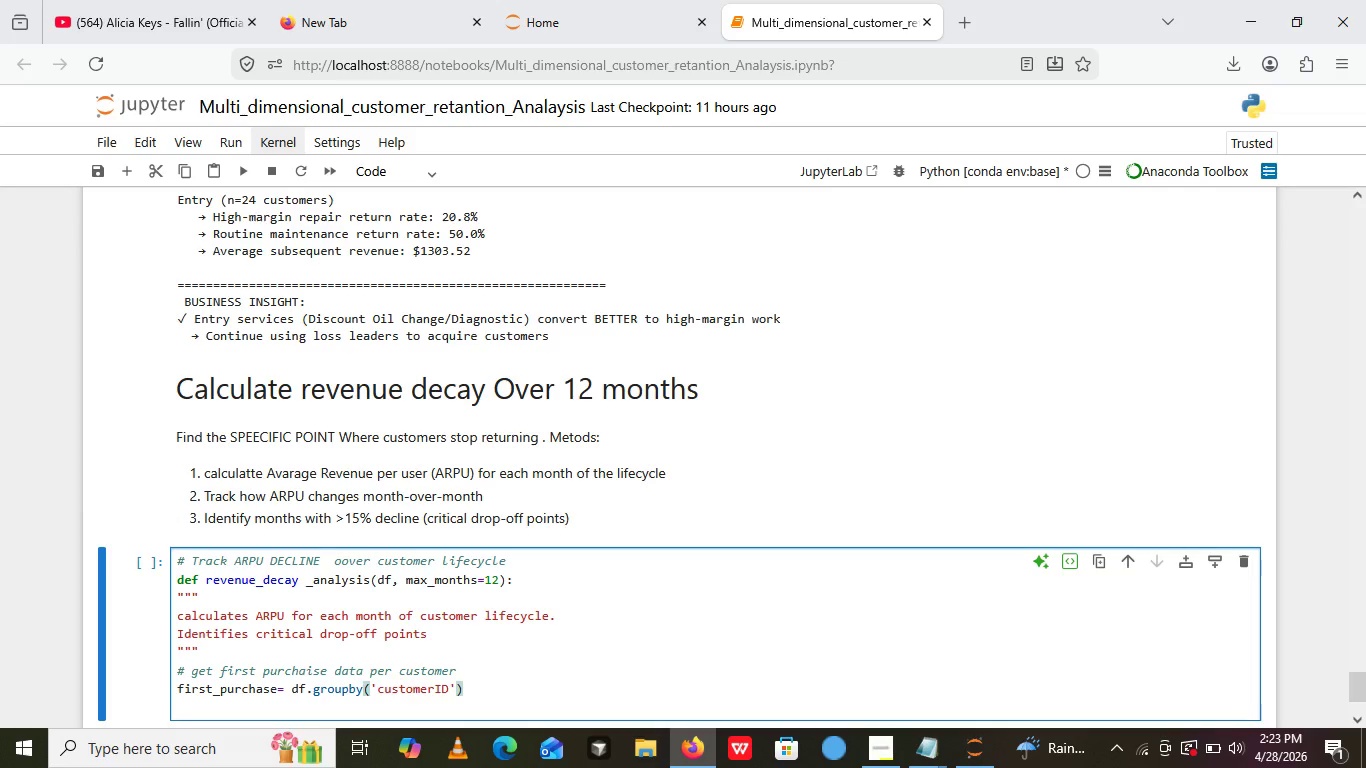 
key(ArrowRight)
 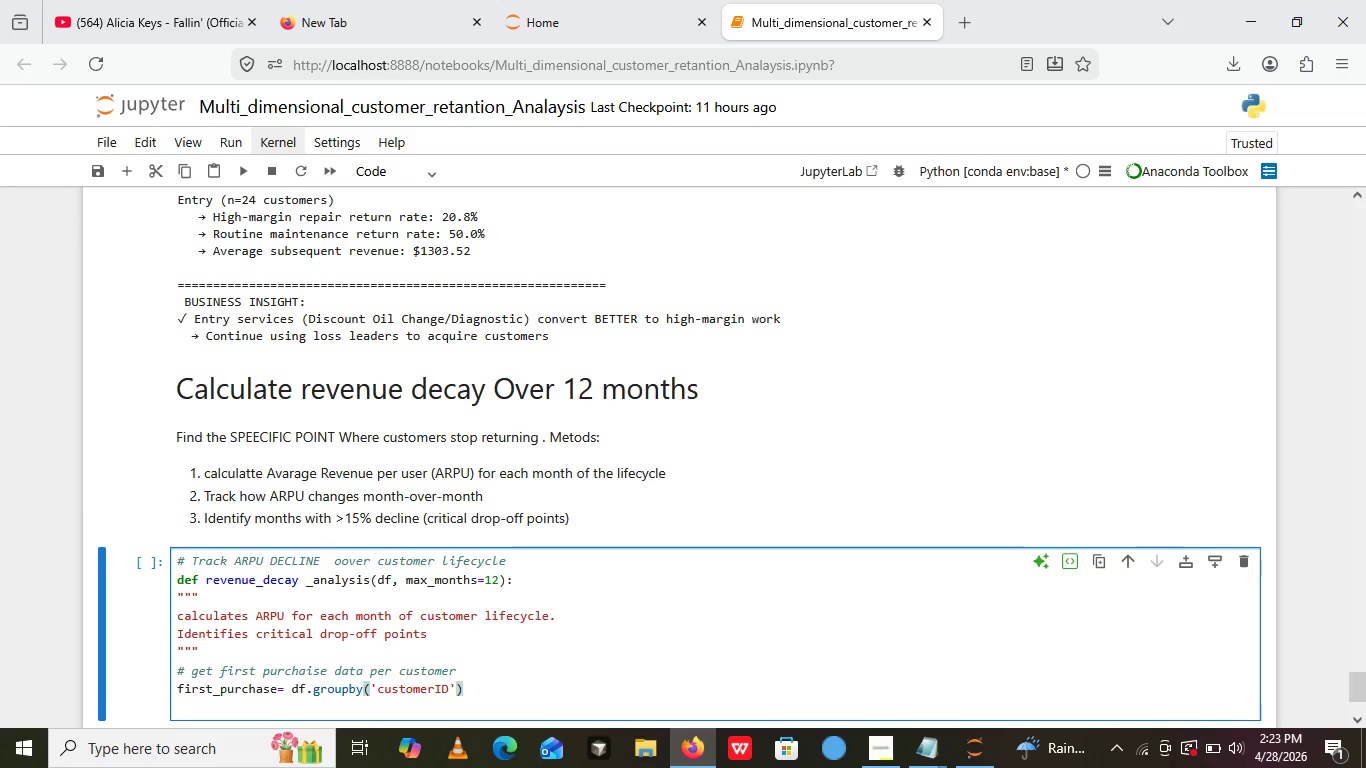 
key(Enter)
 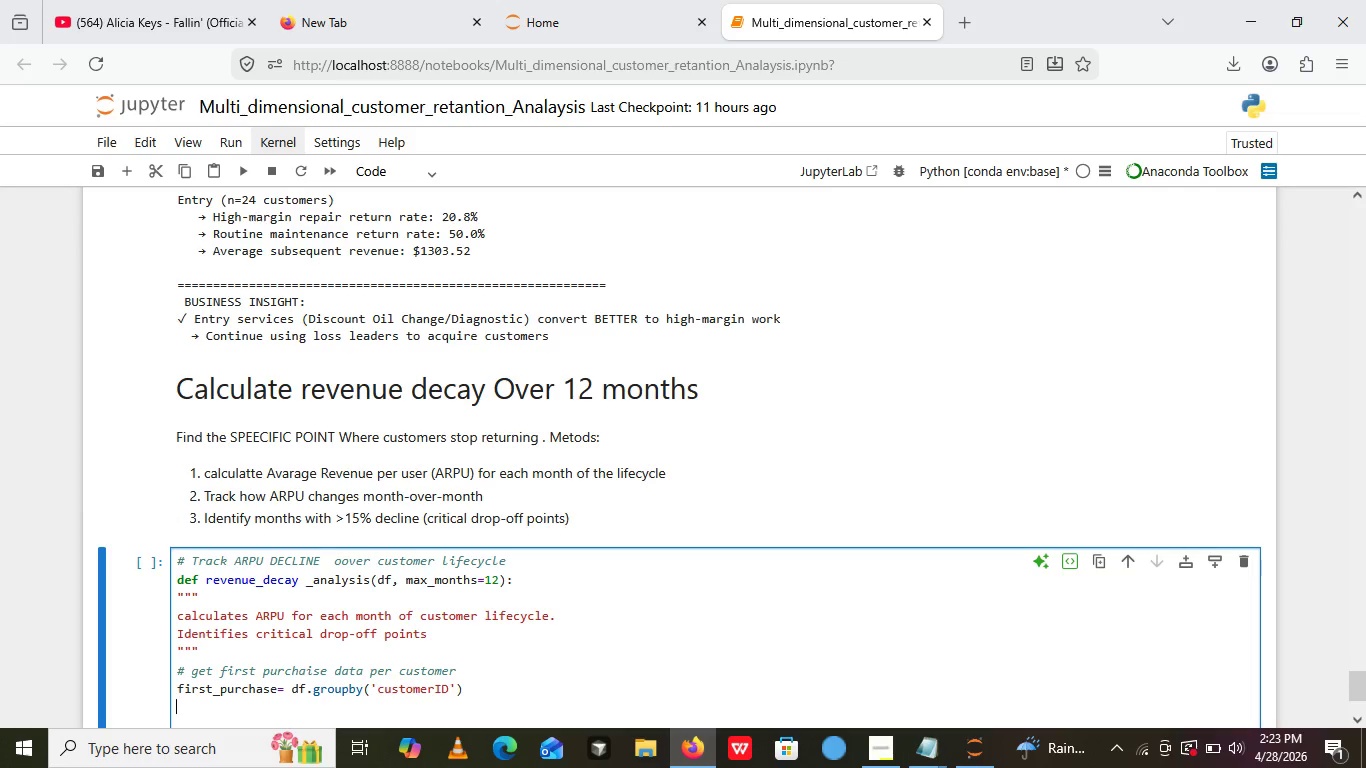 
key(BracketLeft)
 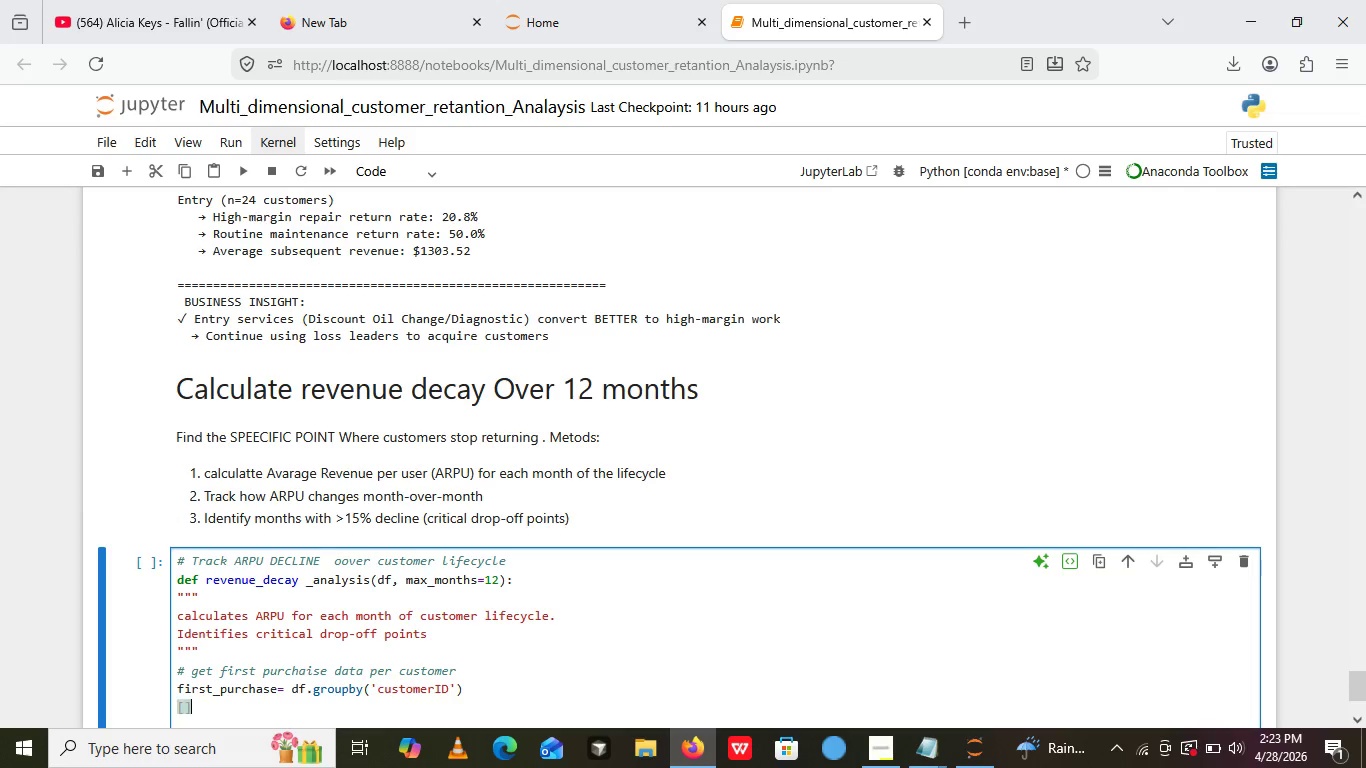 
key(BracketRight)
 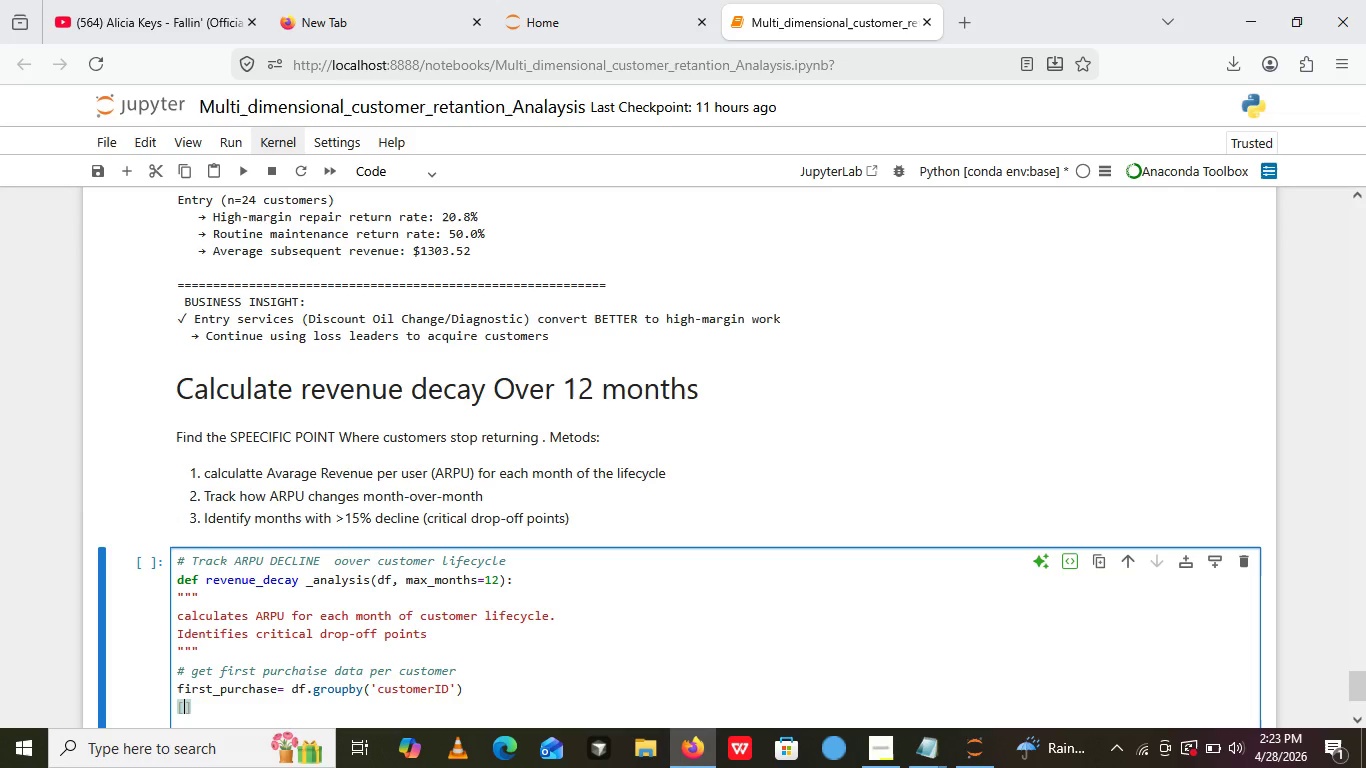 
key(ArrowLeft)
 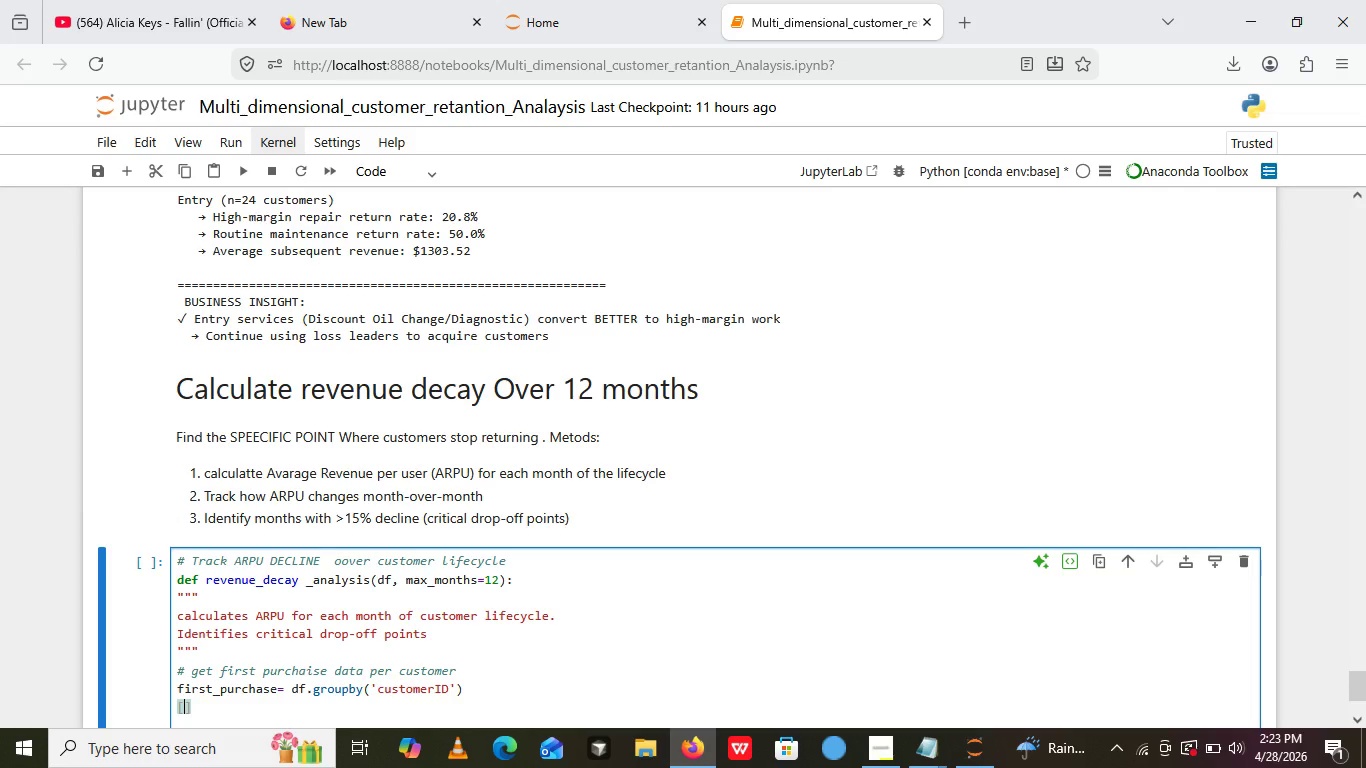 
key(Quote)
 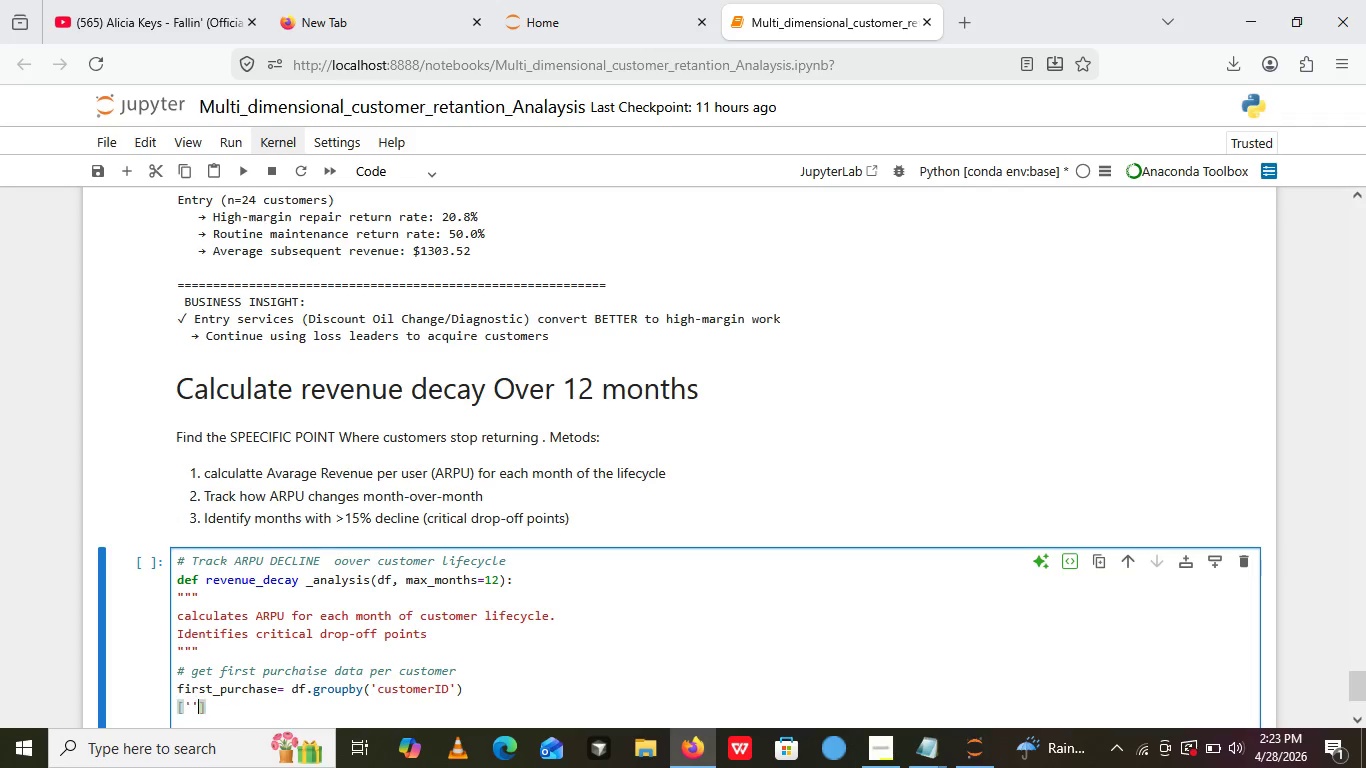 
key(Quote)
 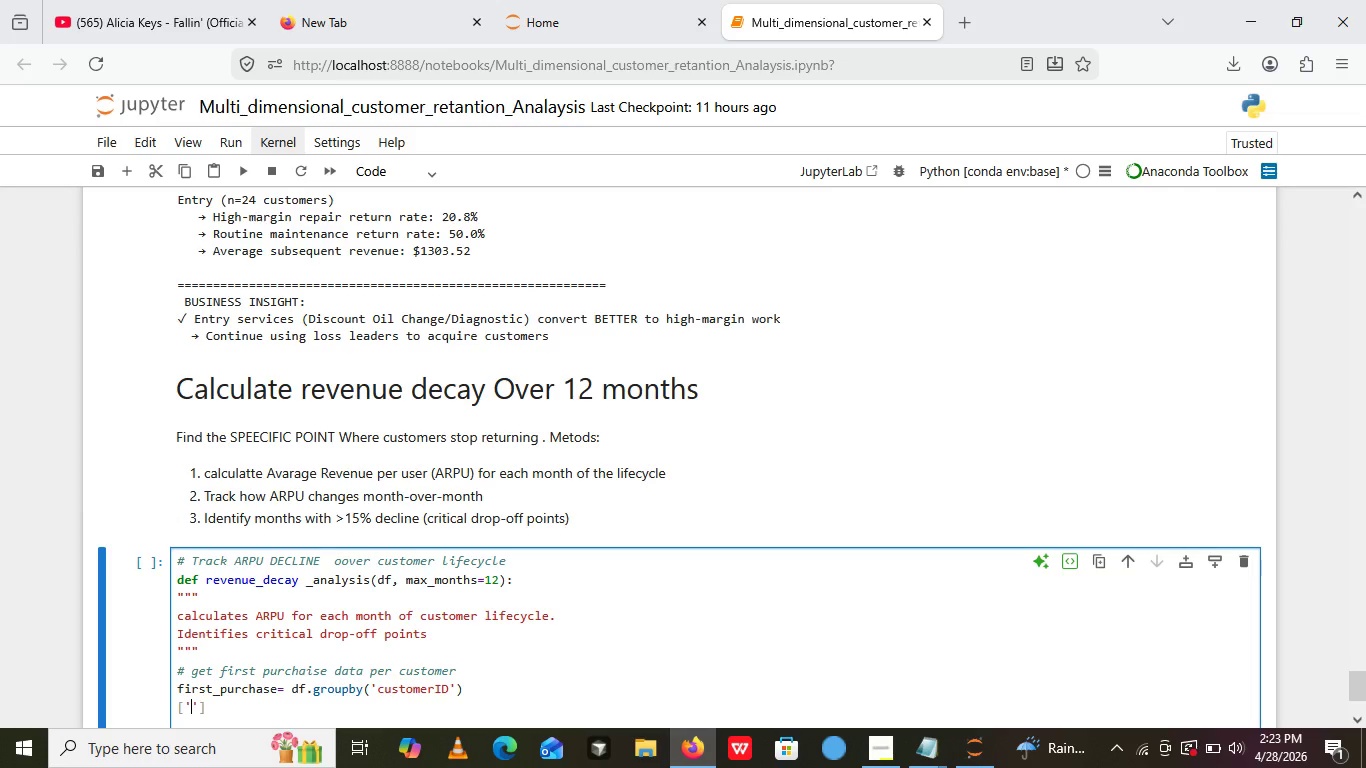 
key(ArrowLeft)
 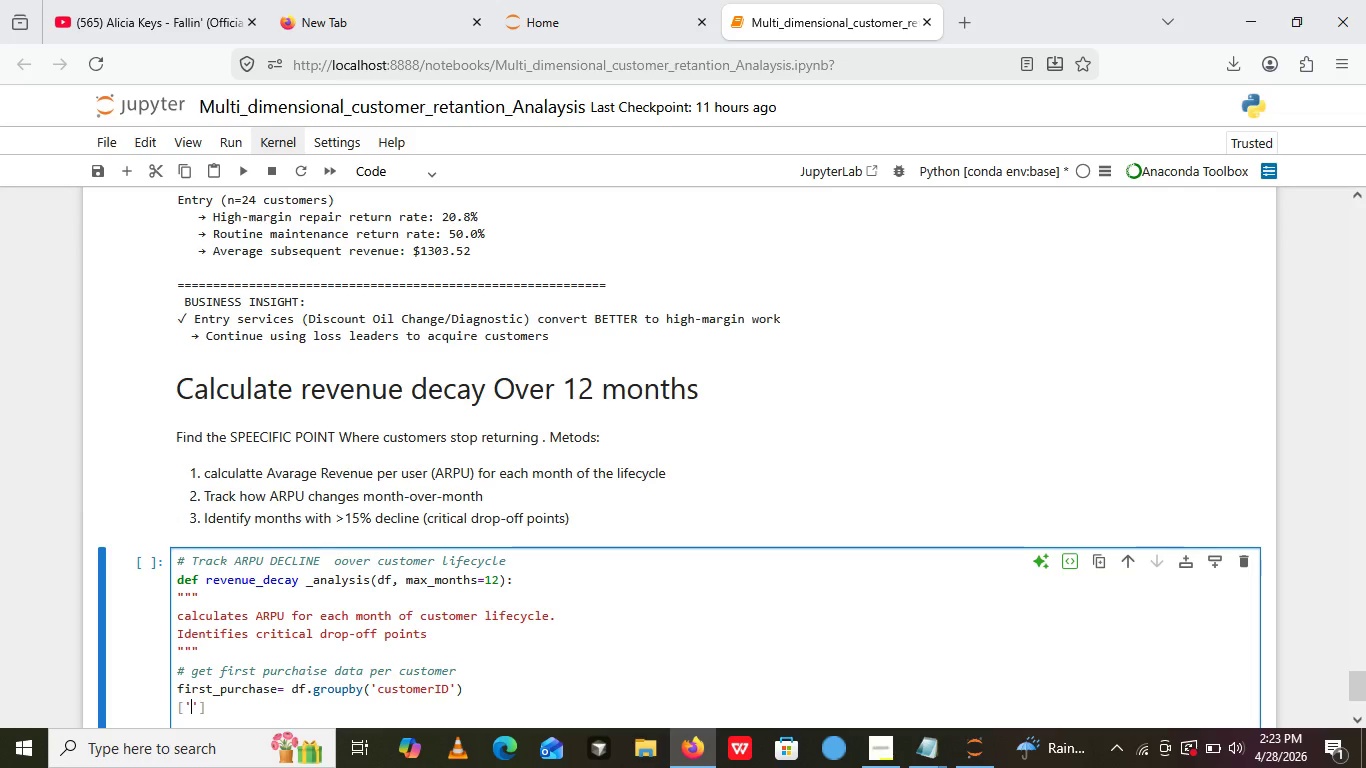 
type(Invoicedate)
key(Backspace)
key(Backspace)
key(Backspace)
key(Backspace)
type(Date)
 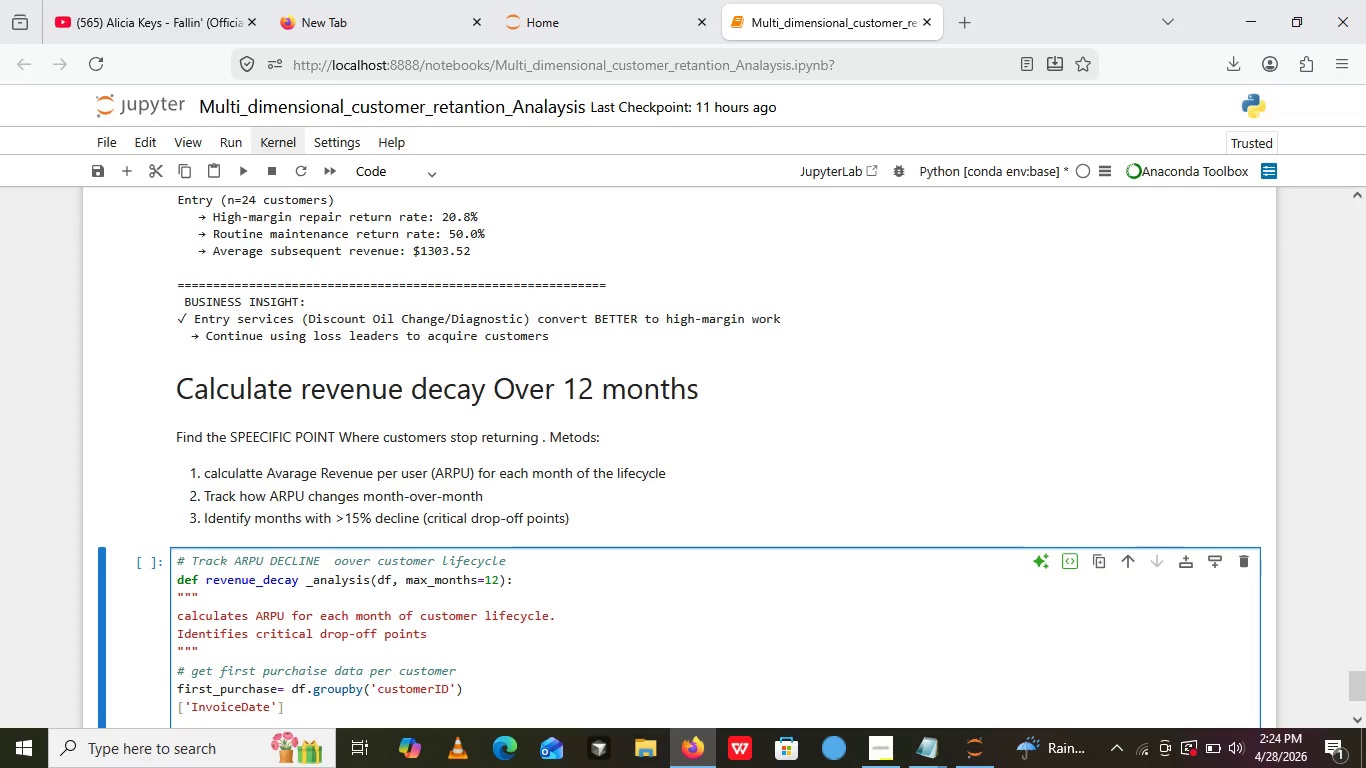 
key(ArrowRight)
 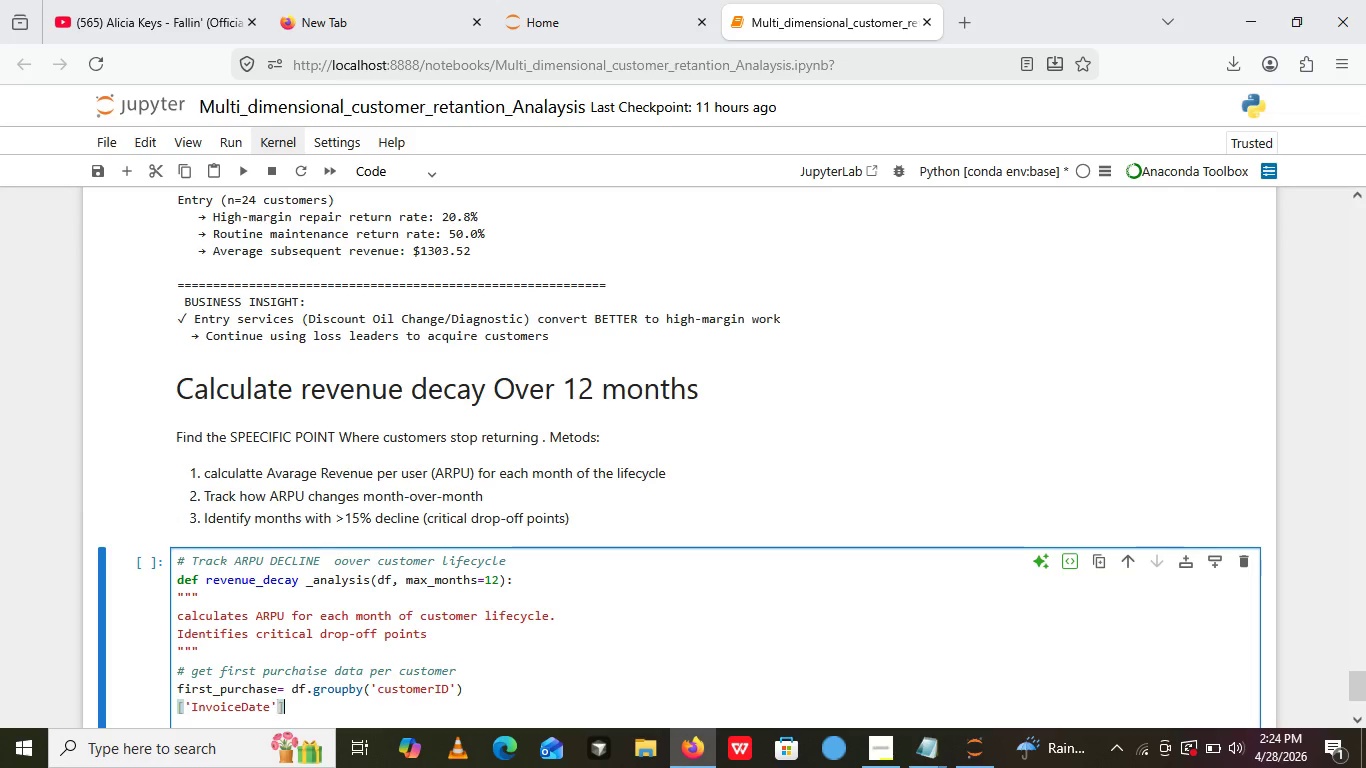 
key(ArrowRight)
 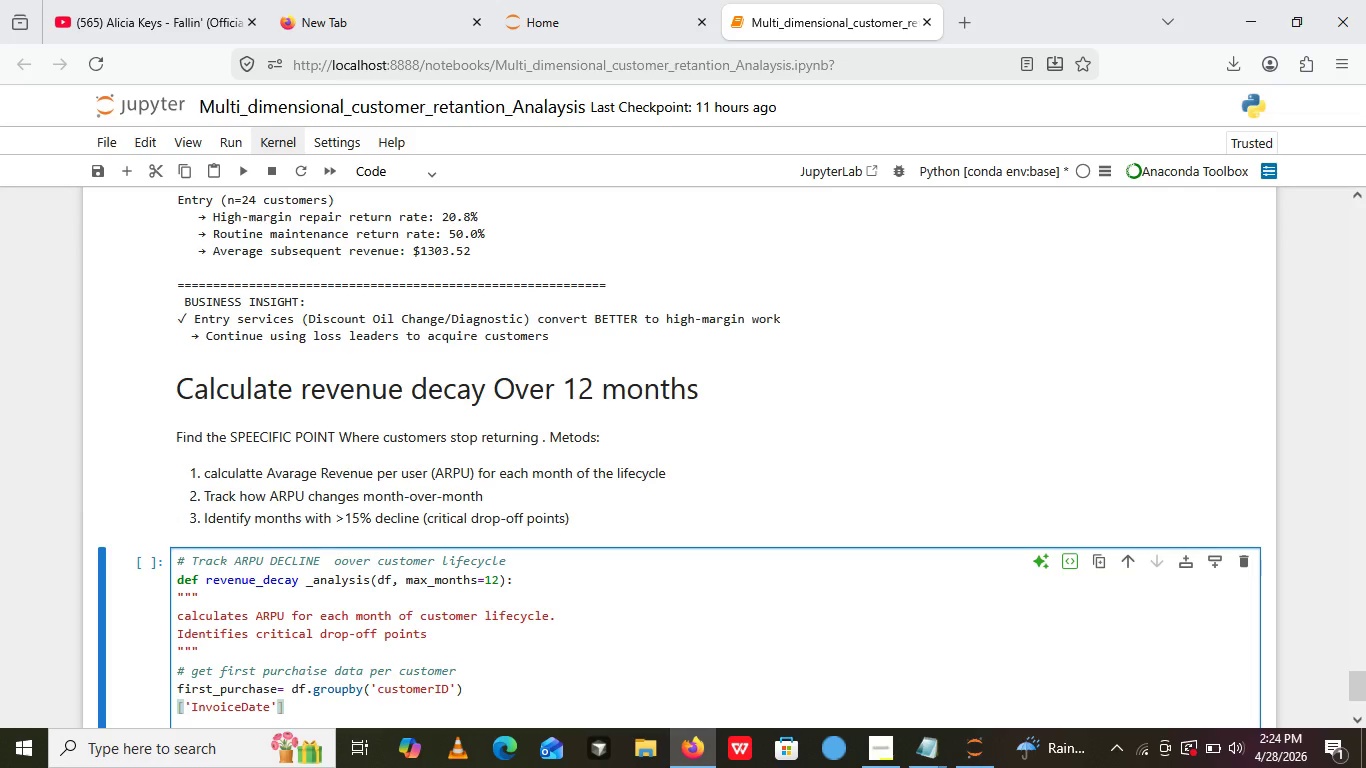 
type(.min())
 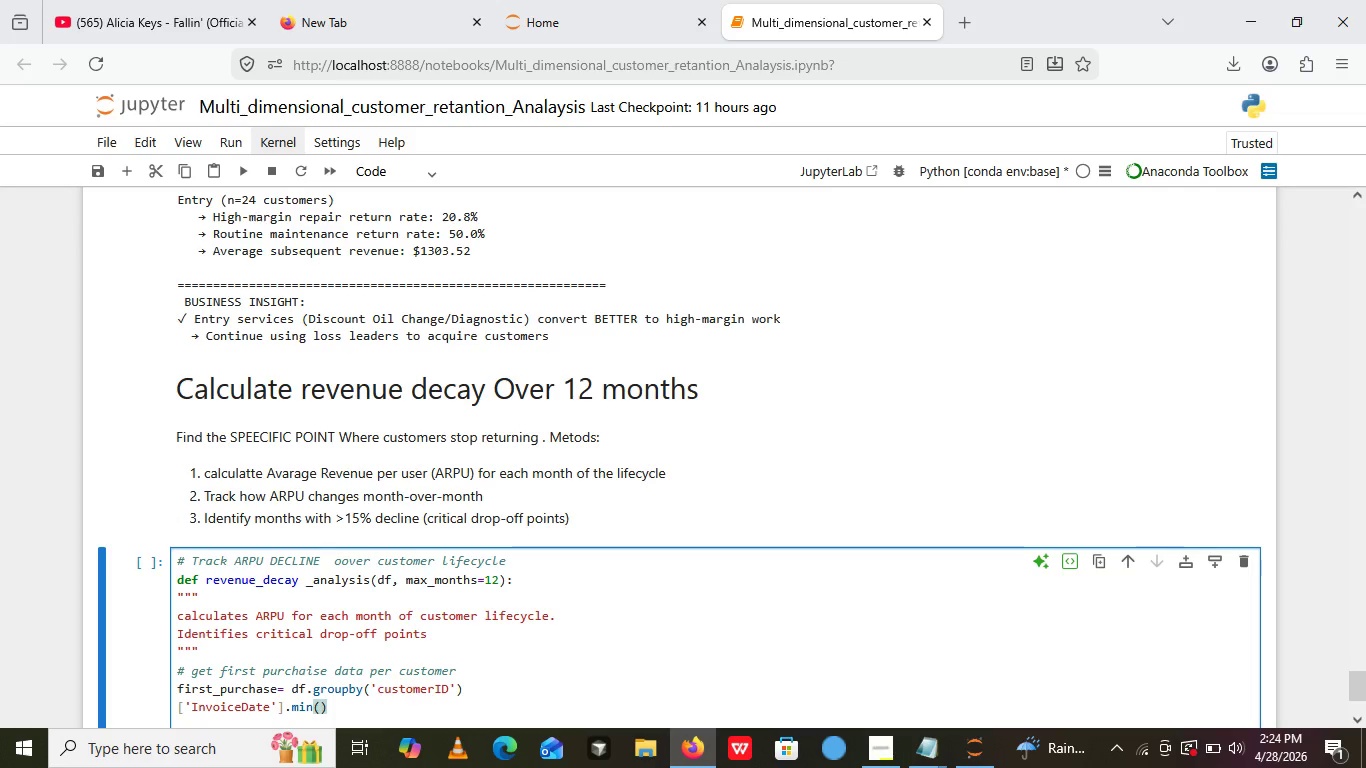 
type(.reset_index())
 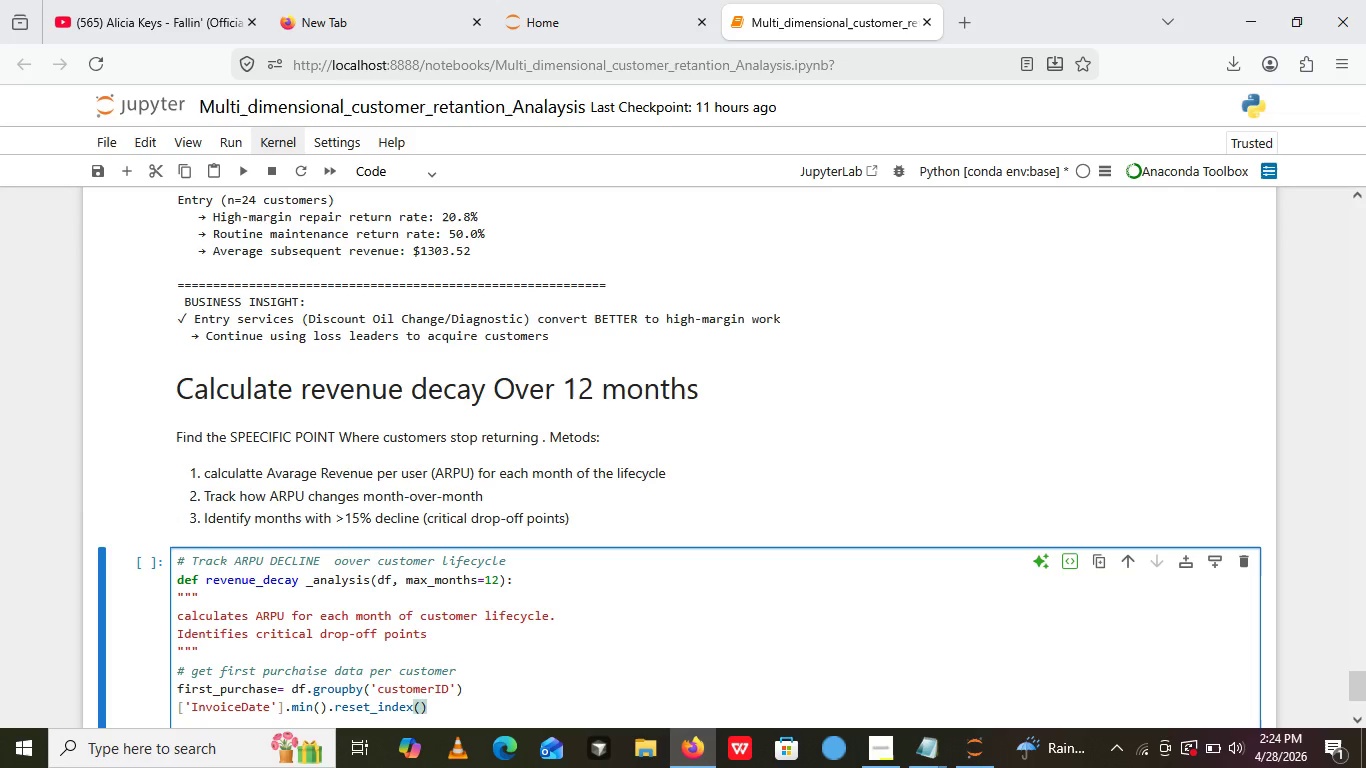 
key(Enter)
 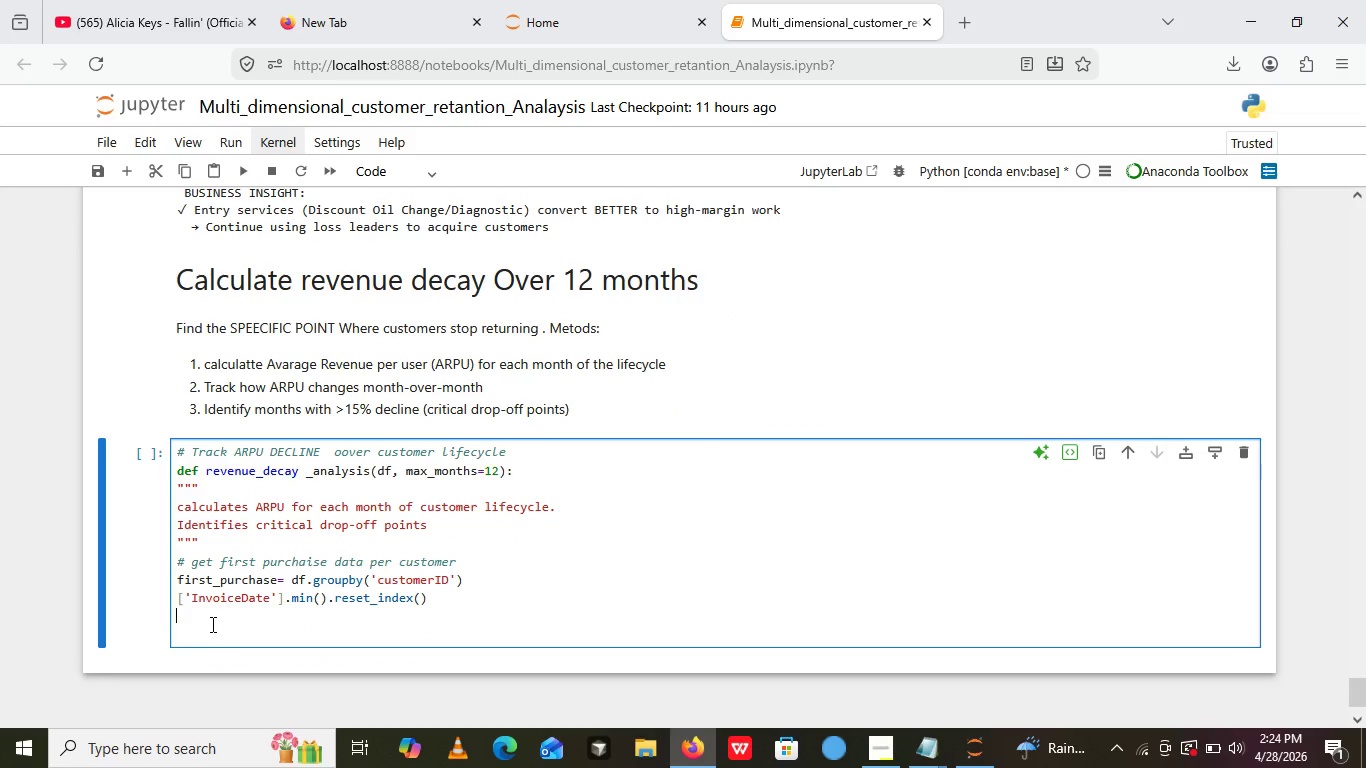 
wait(6.78)
 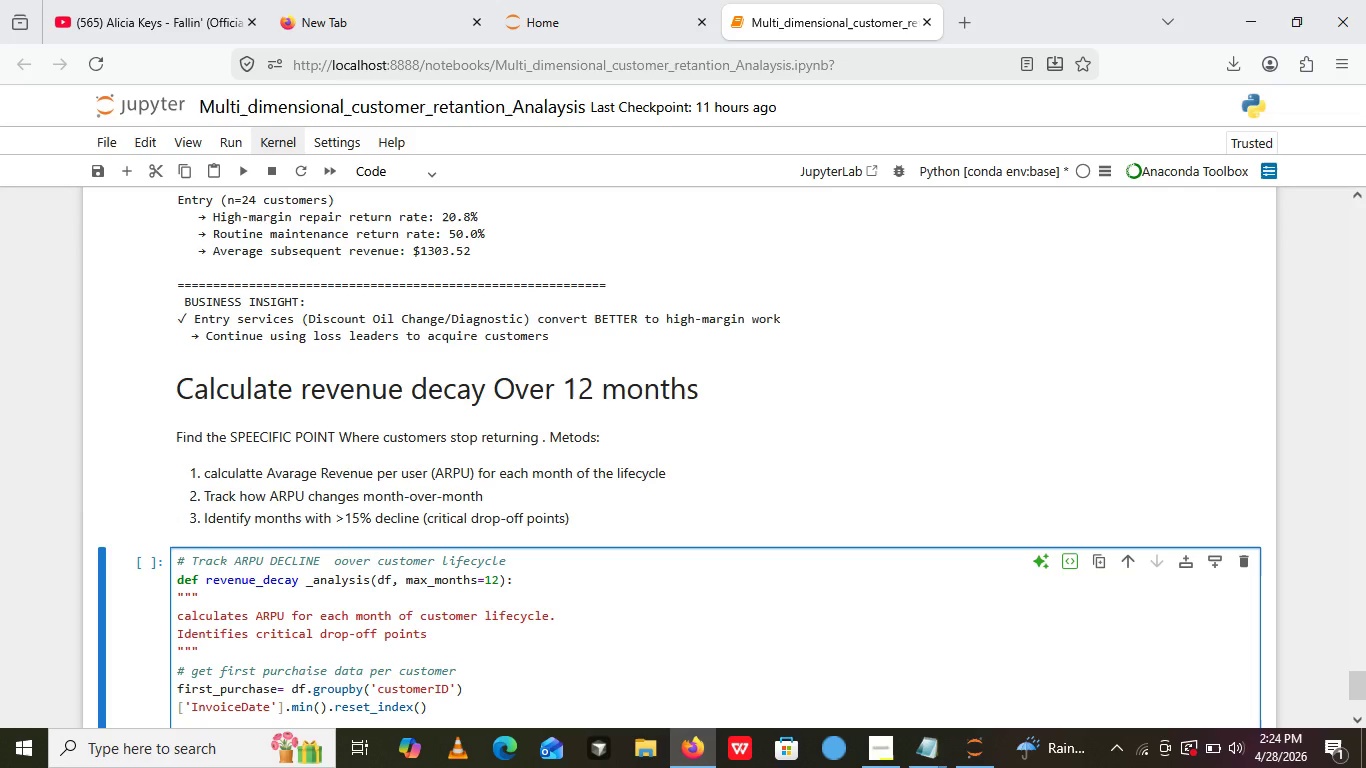 
type(first_purchase)
 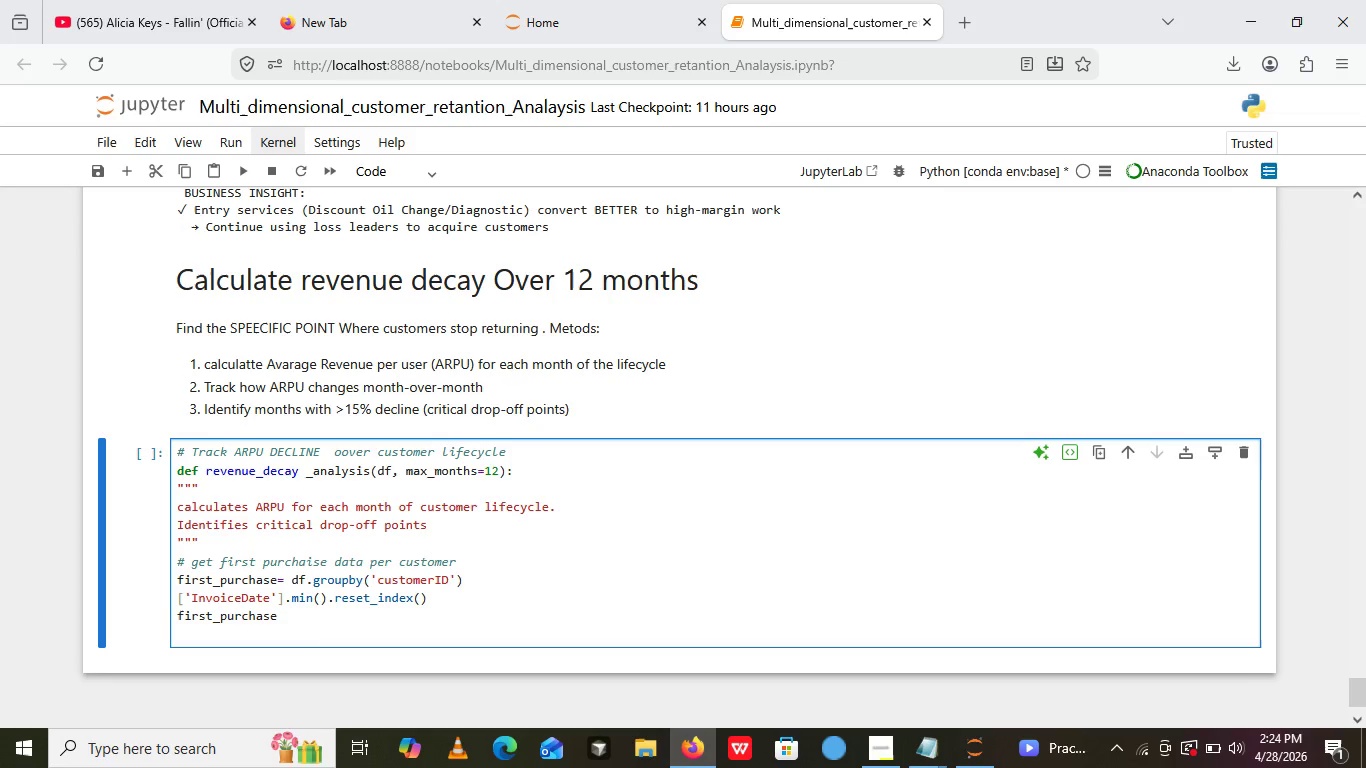 
type(.columns)